 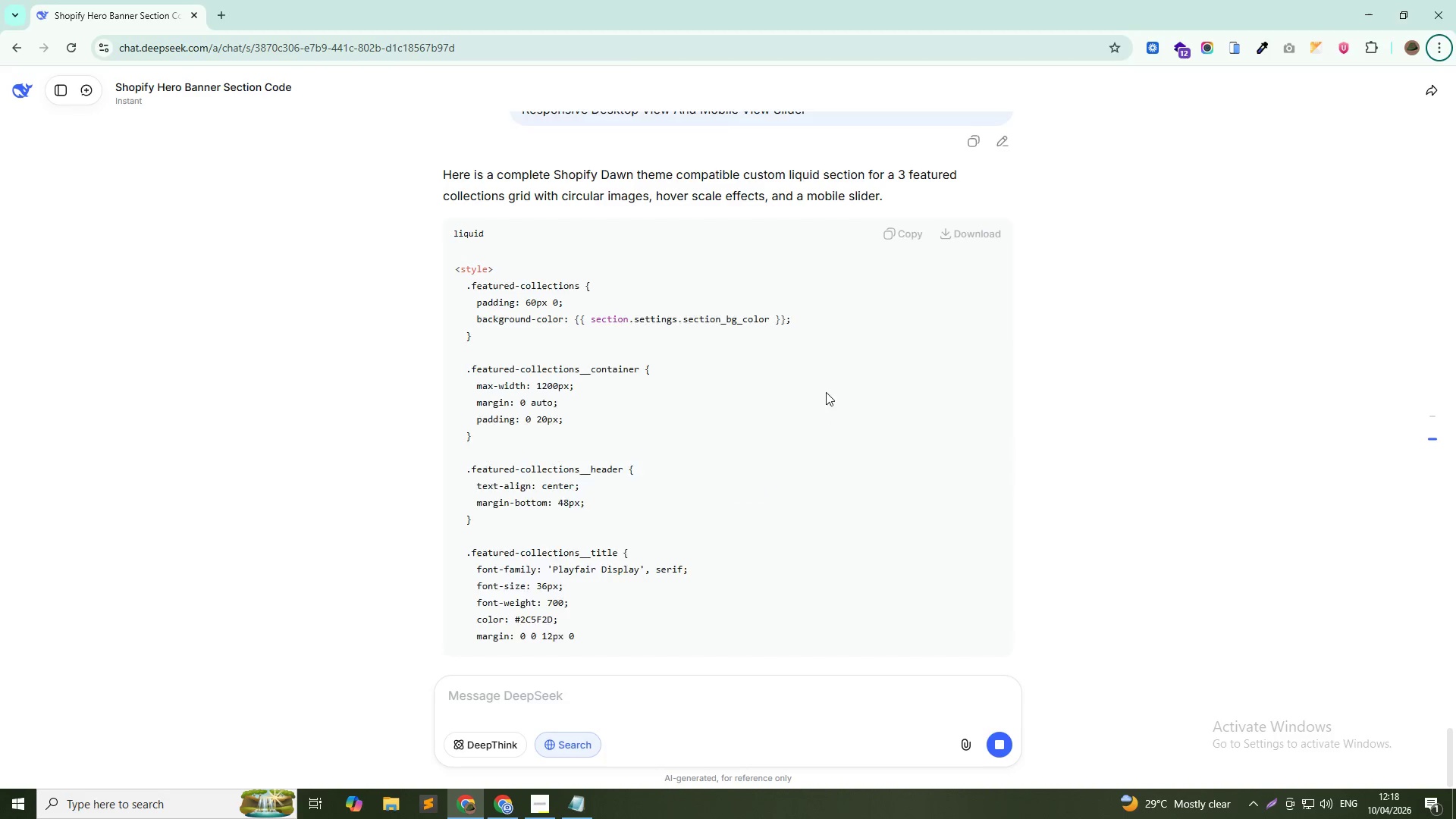 
scroll: coordinate [663, 400], scroll_direction: up, amount: 2.0
 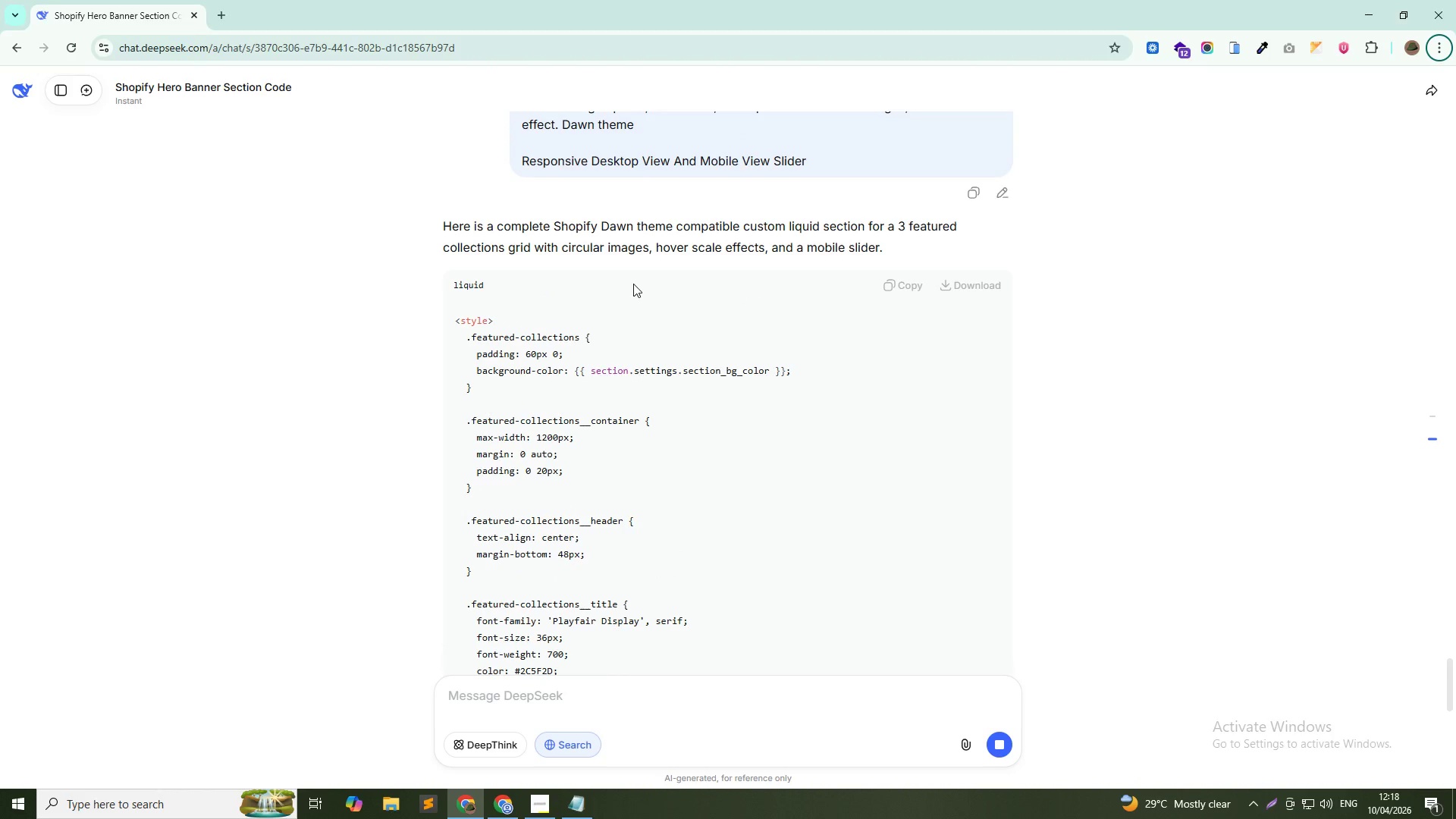 
wait(6.91)
 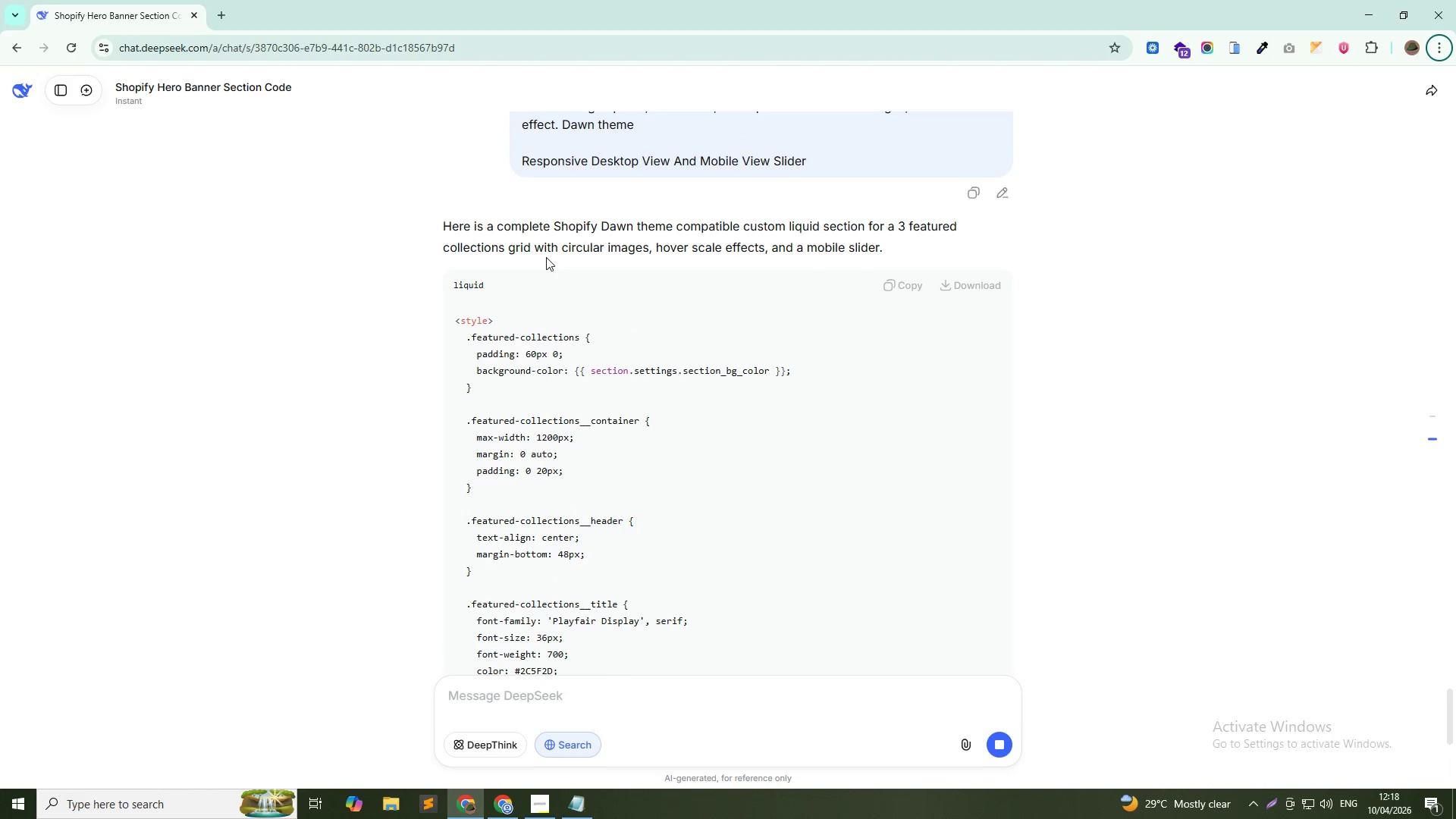 
scroll: coordinate [656, 293], scroll_direction: down, amount: 23.0
 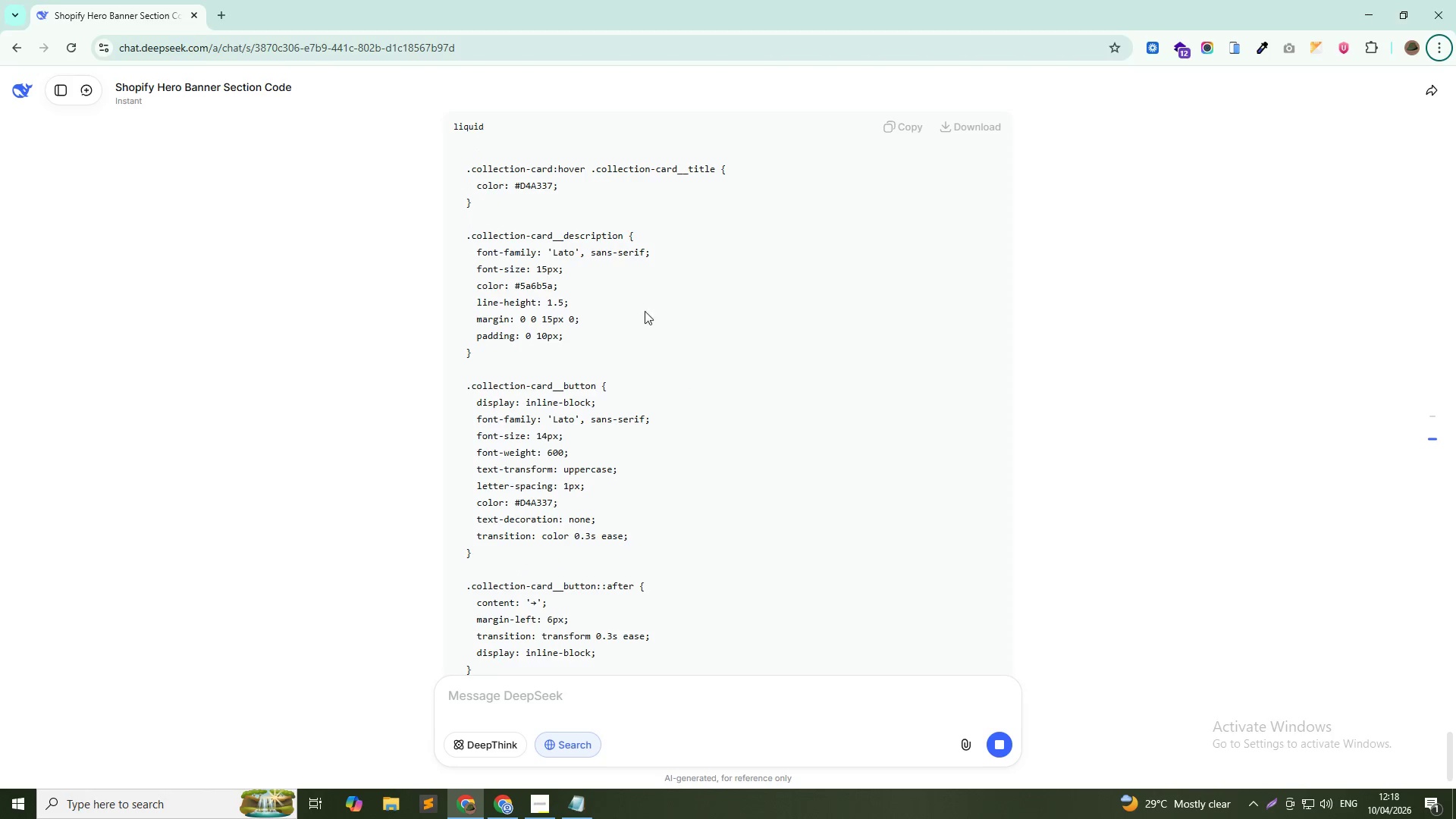 
key(Alt+Tab)
 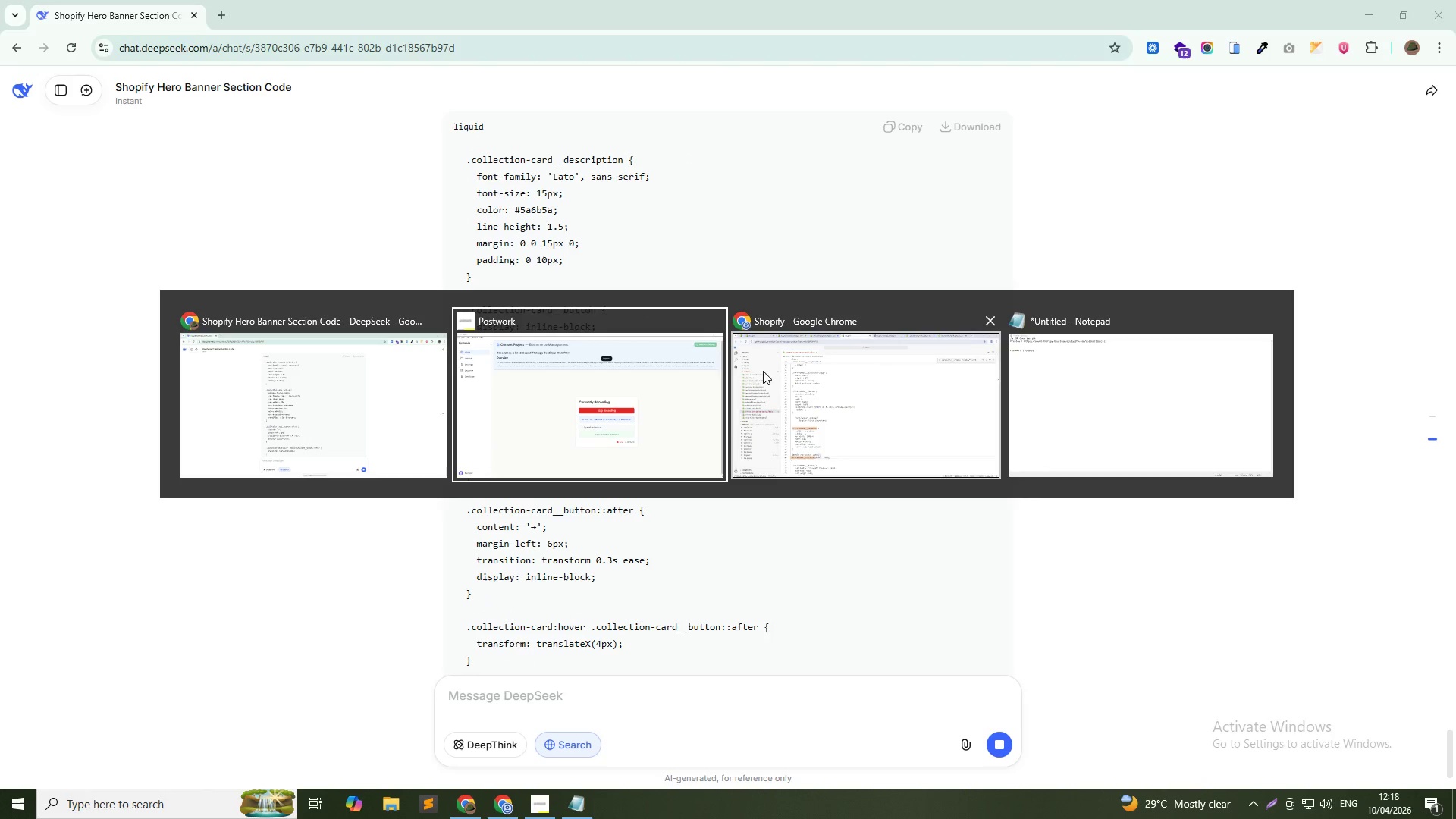 
scroll: coordinate [629, 296], scroll_direction: down, amount: 1.0
 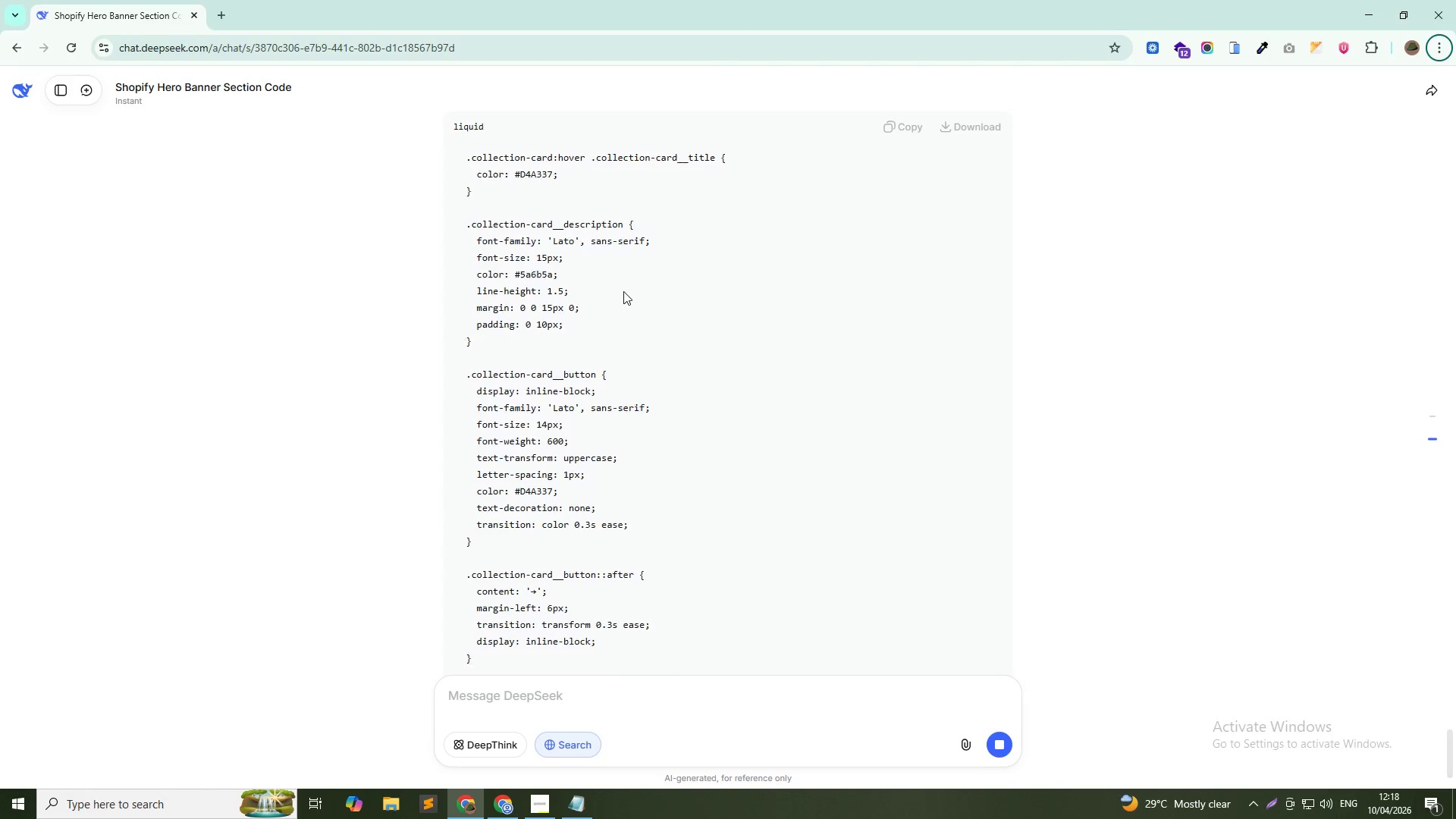 
left_click([770, 372])
 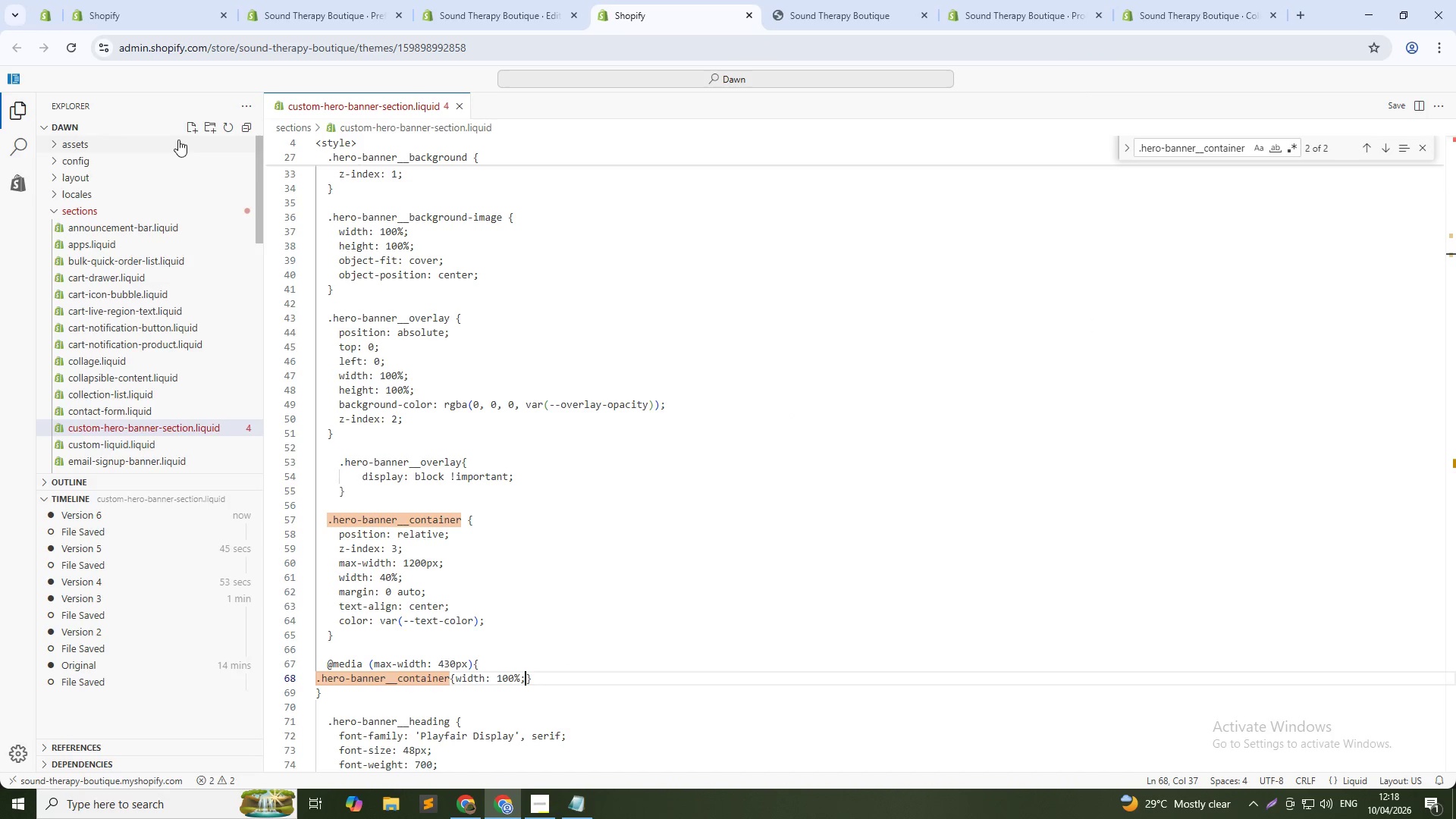 
left_click([191, 127])
 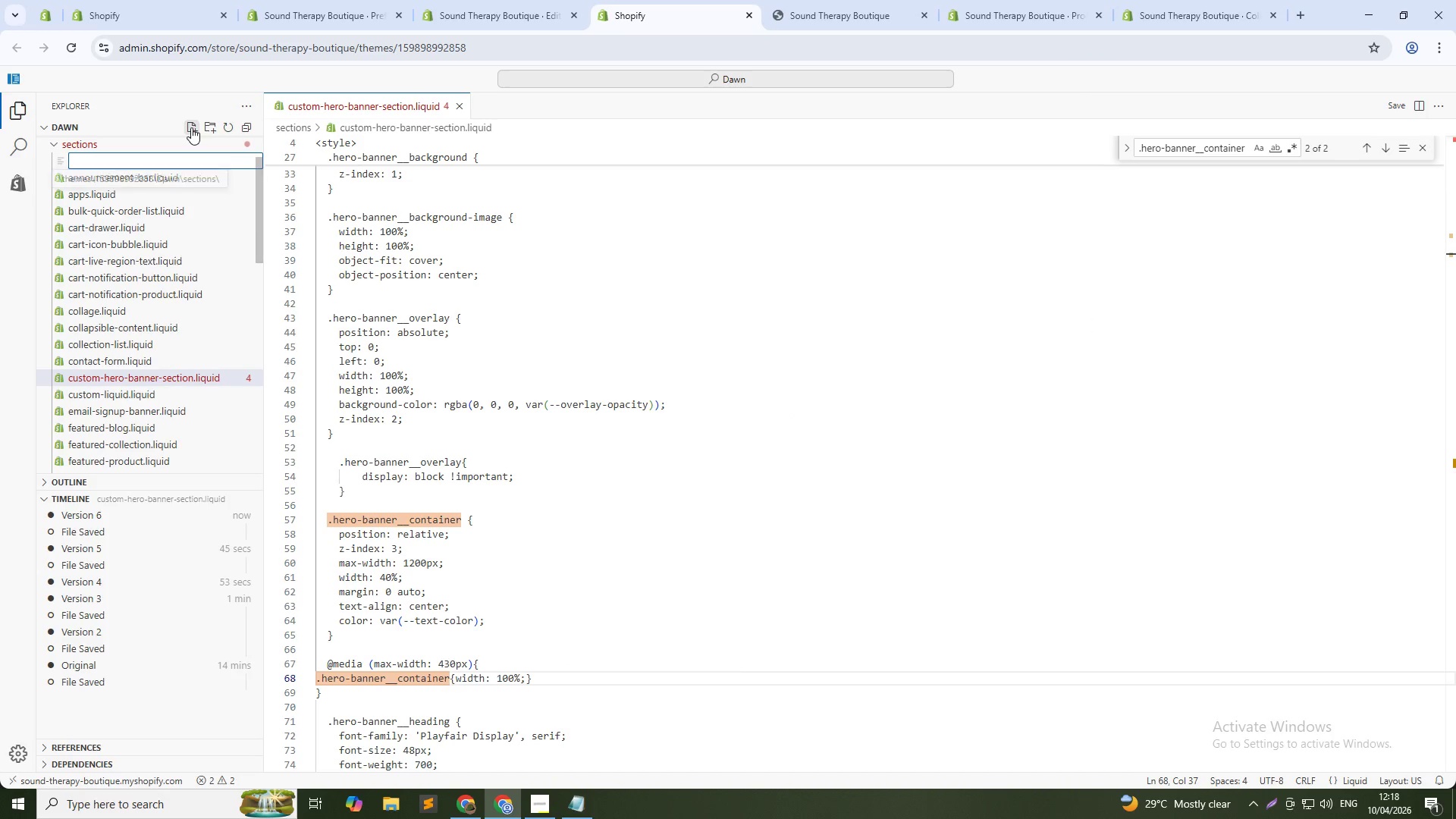 
type(custom-featured-collections.liquid)
 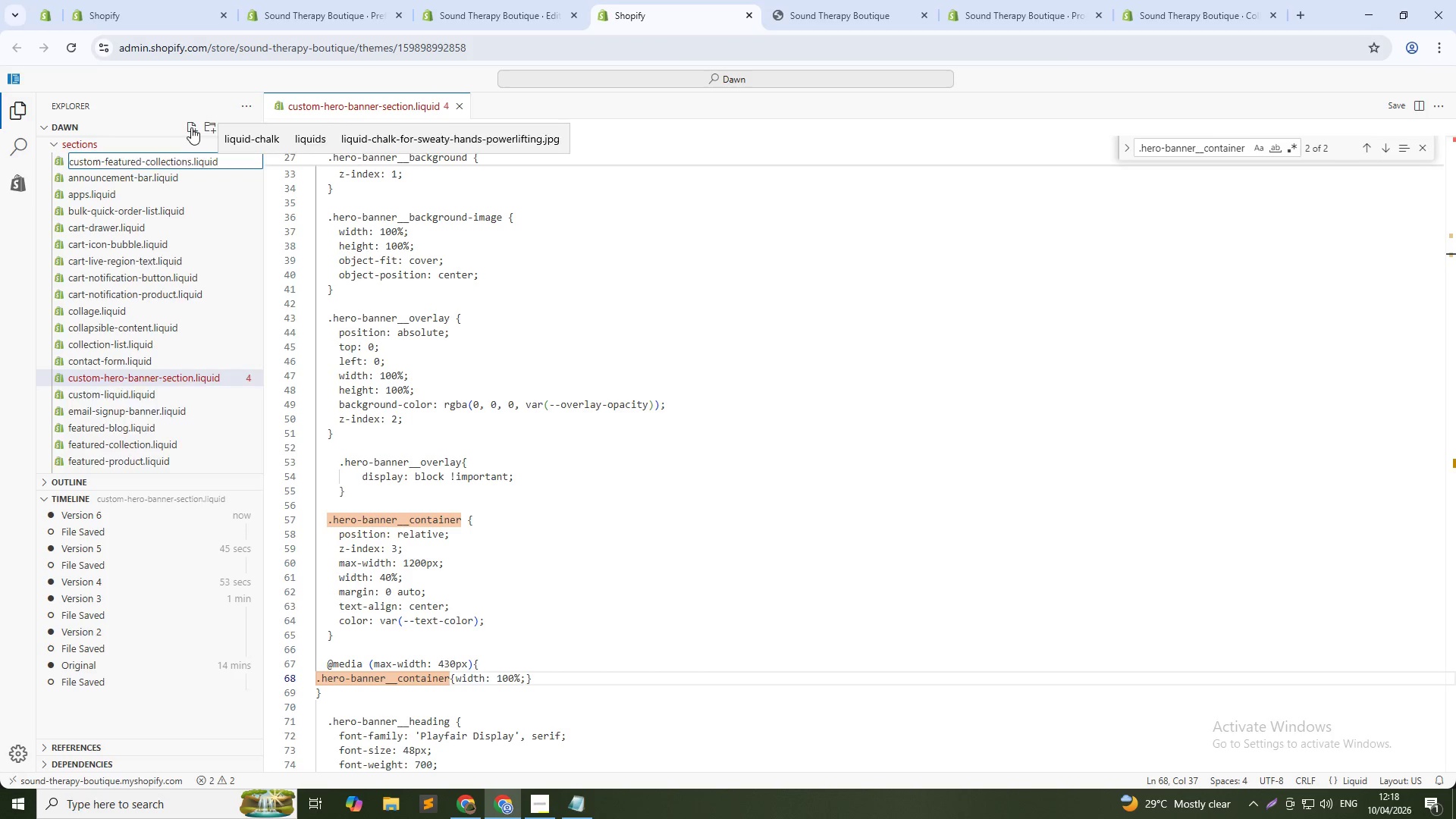 
key(Enter)
 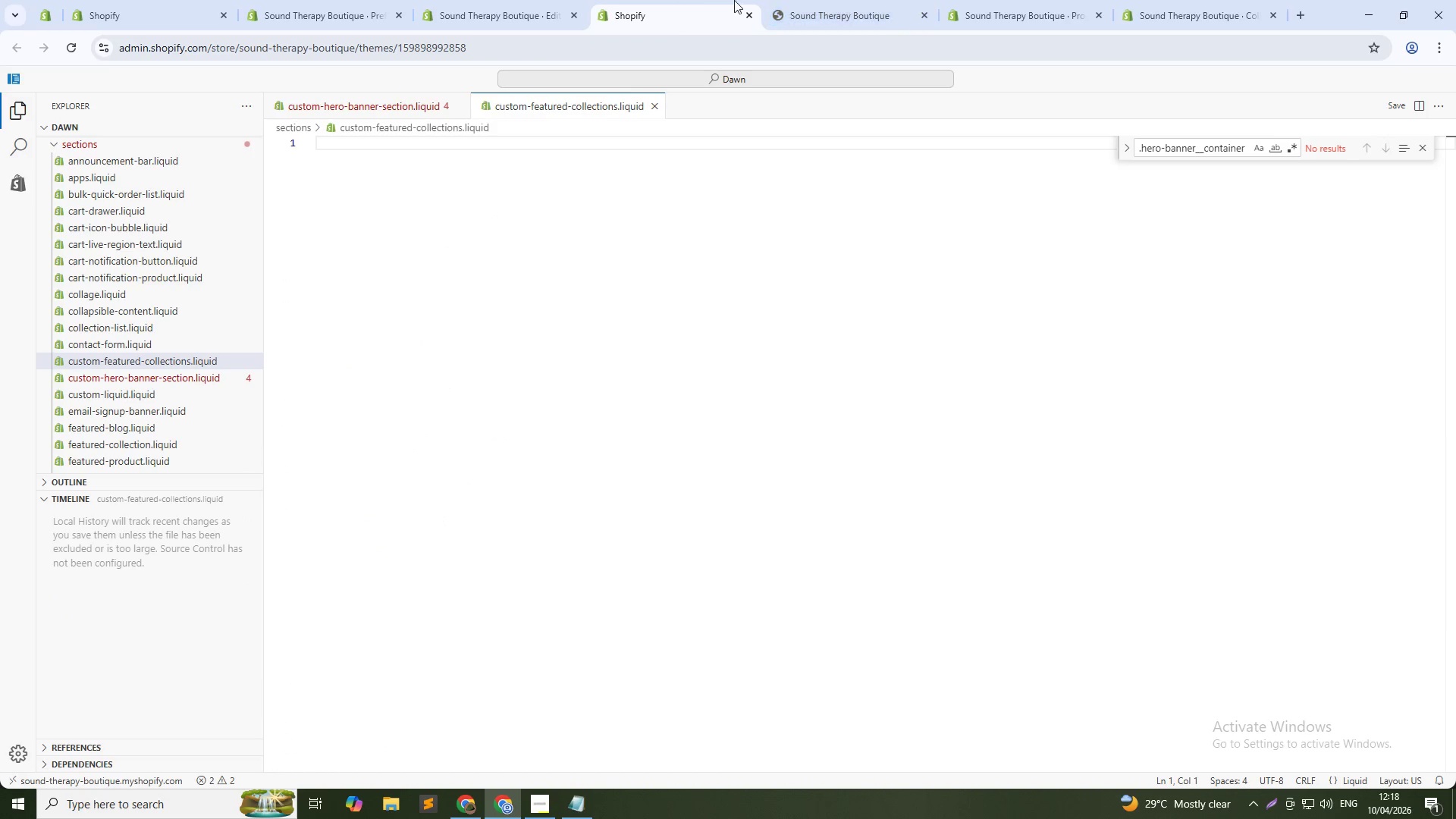 
key(Alt+AltLeft)
 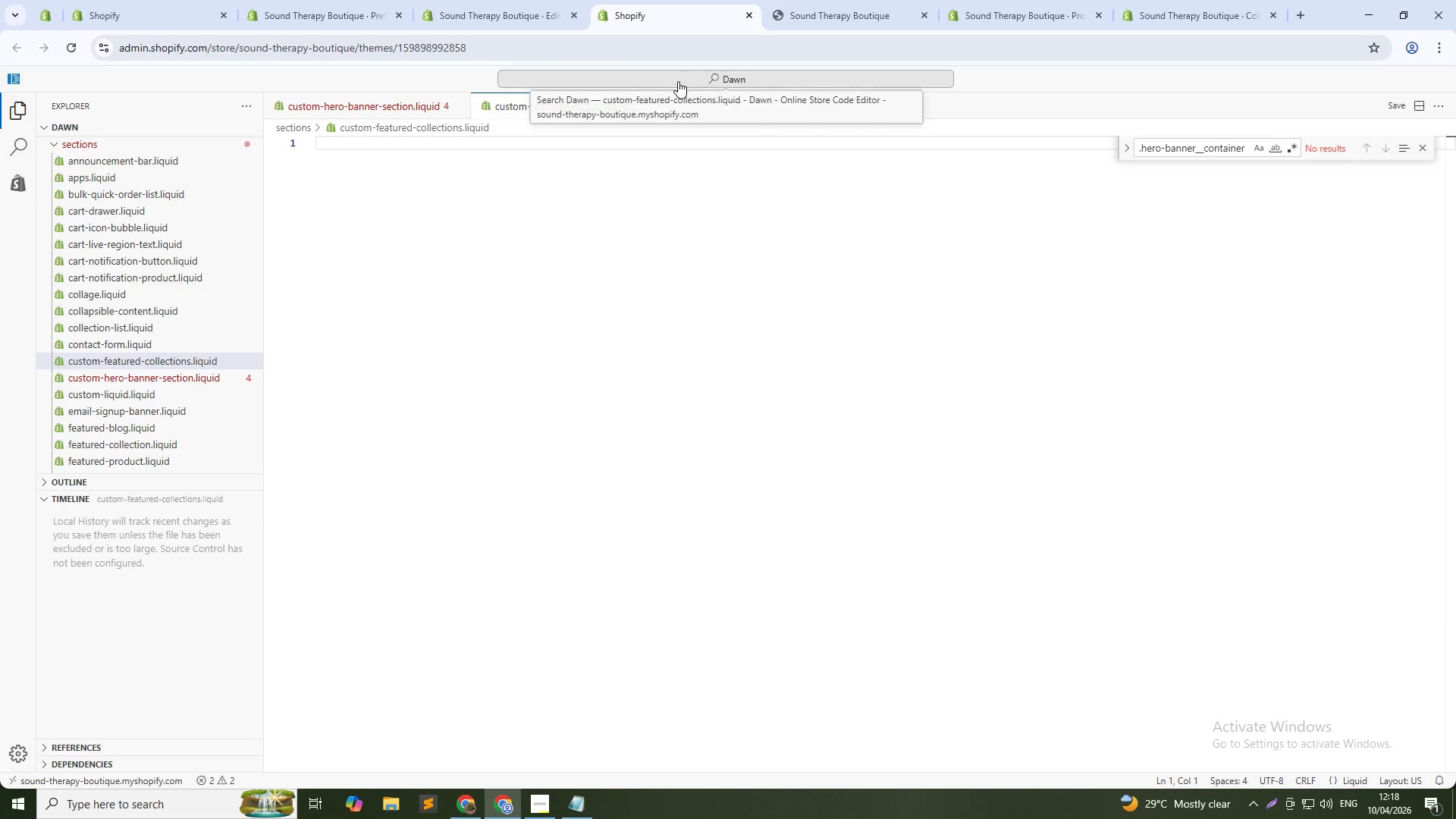 
key(Alt+Tab)
 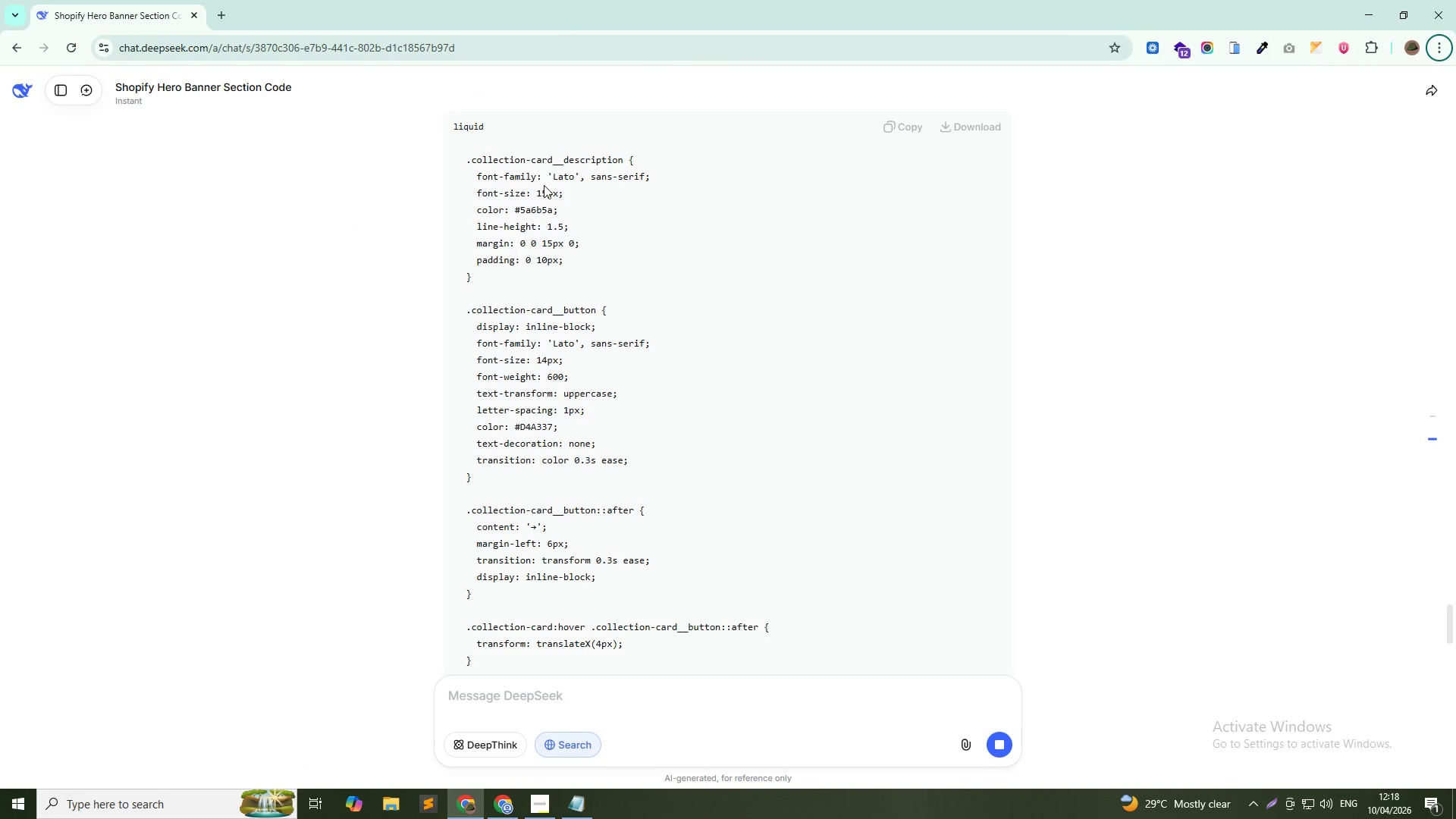 
scroll: coordinate [644, 346], scroll_direction: down, amount: 36.0
 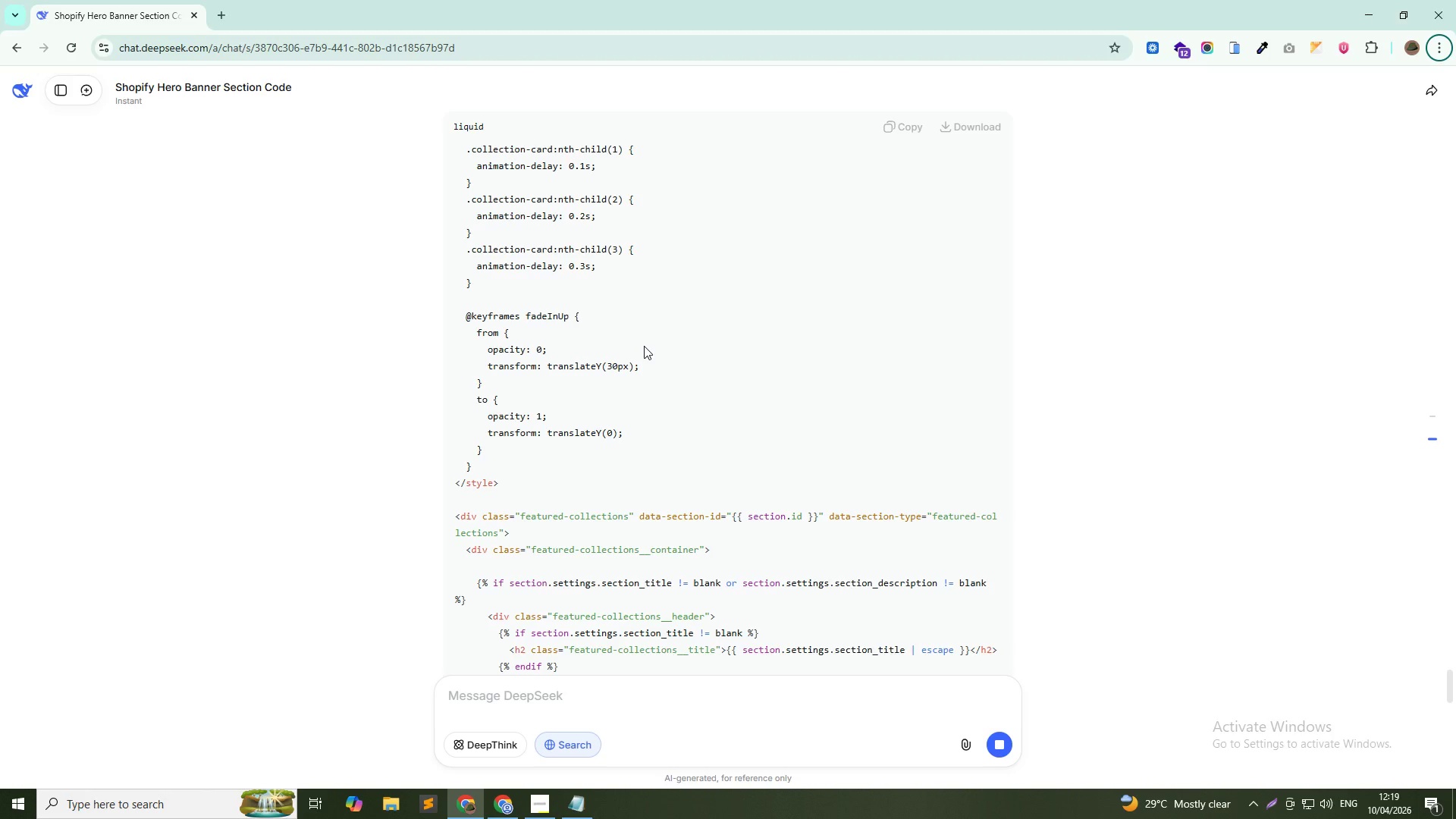 
wait(23.03)
 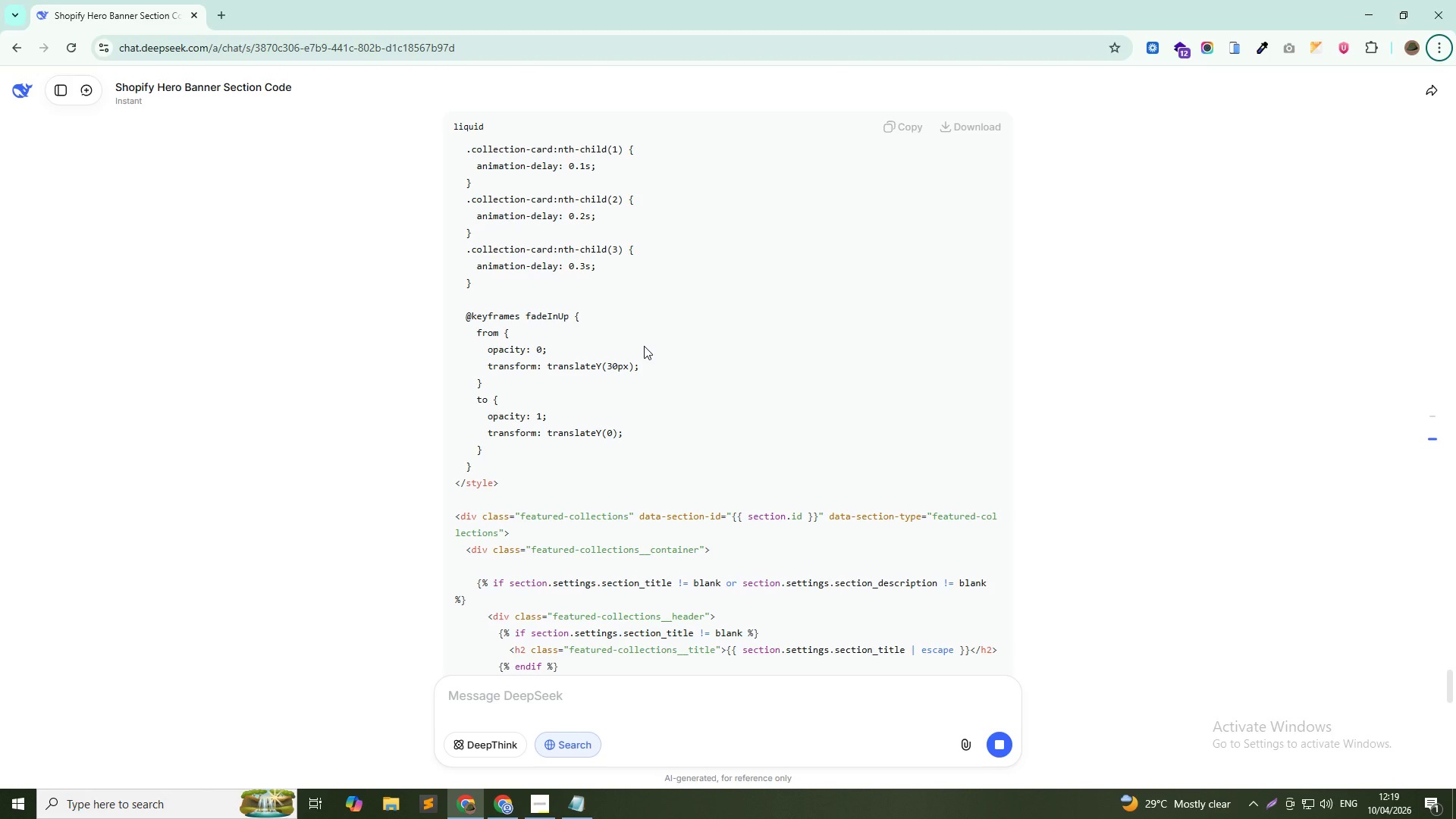 
scroll: coordinate [627, 467], scroll_direction: down, amount: 47.0
 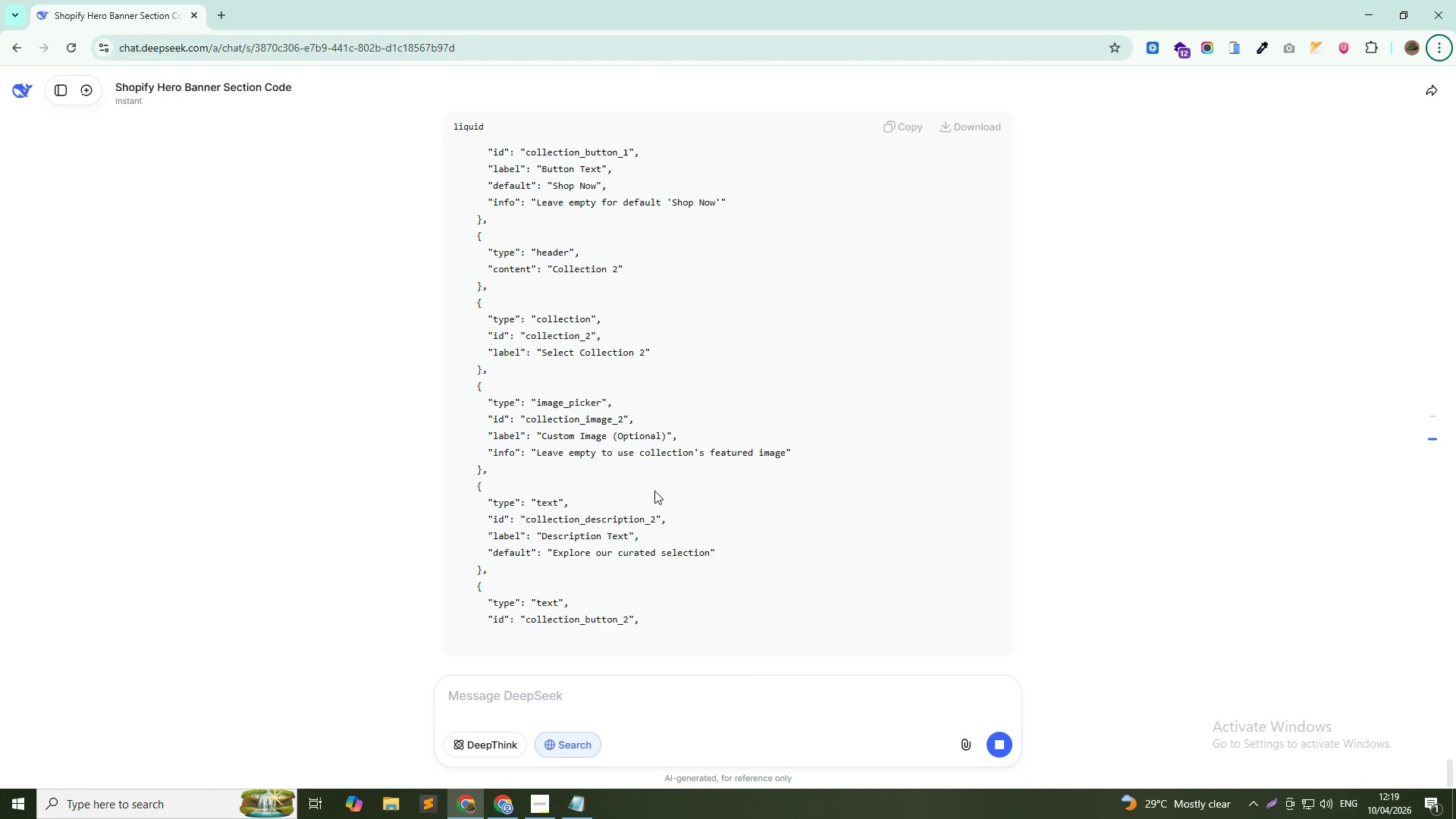 
wait(11.47)
 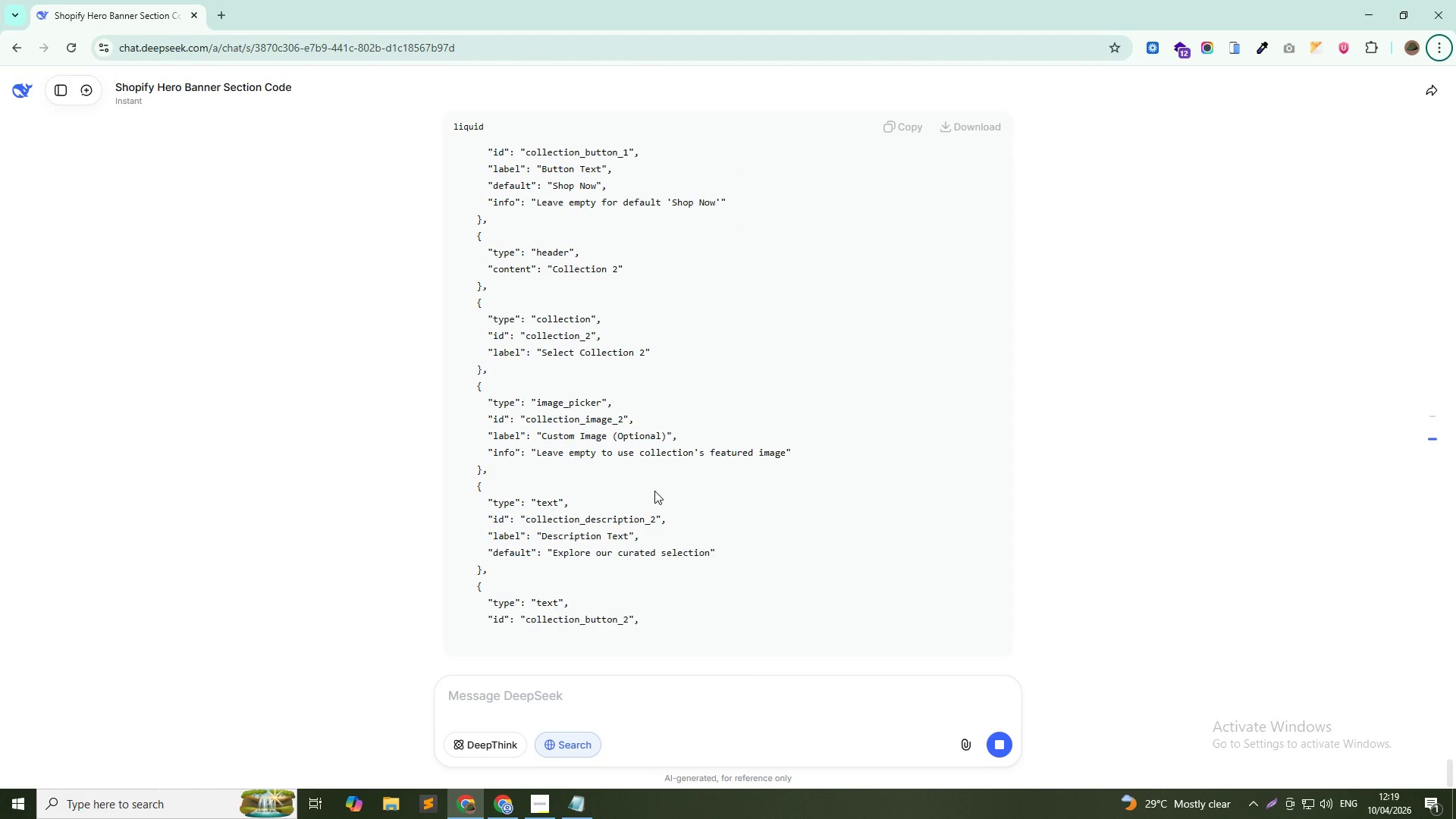 
scroll: coordinate [694, 500], scroll_direction: down, amount: 2.0
 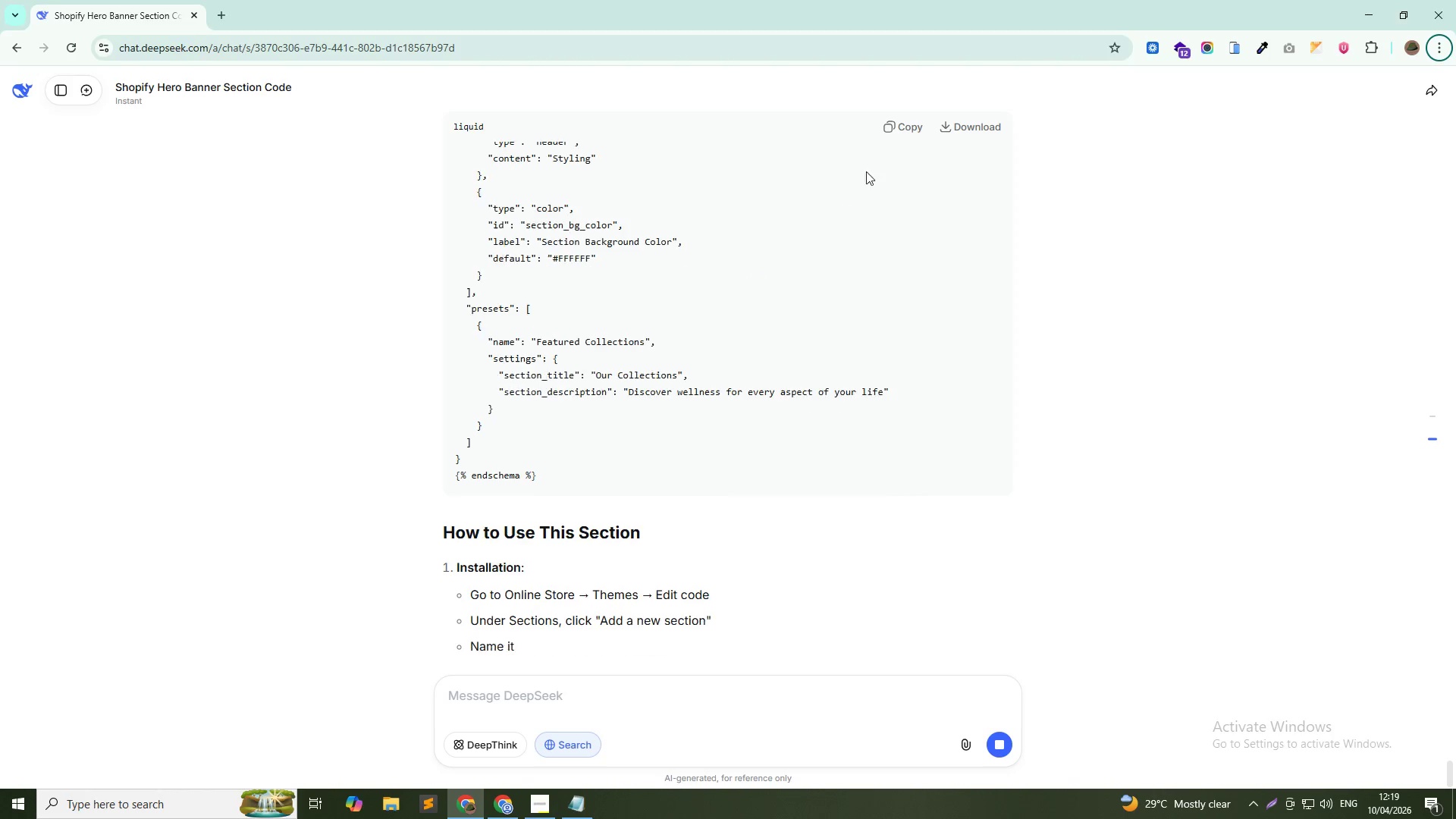 
left_click([899, 123])
 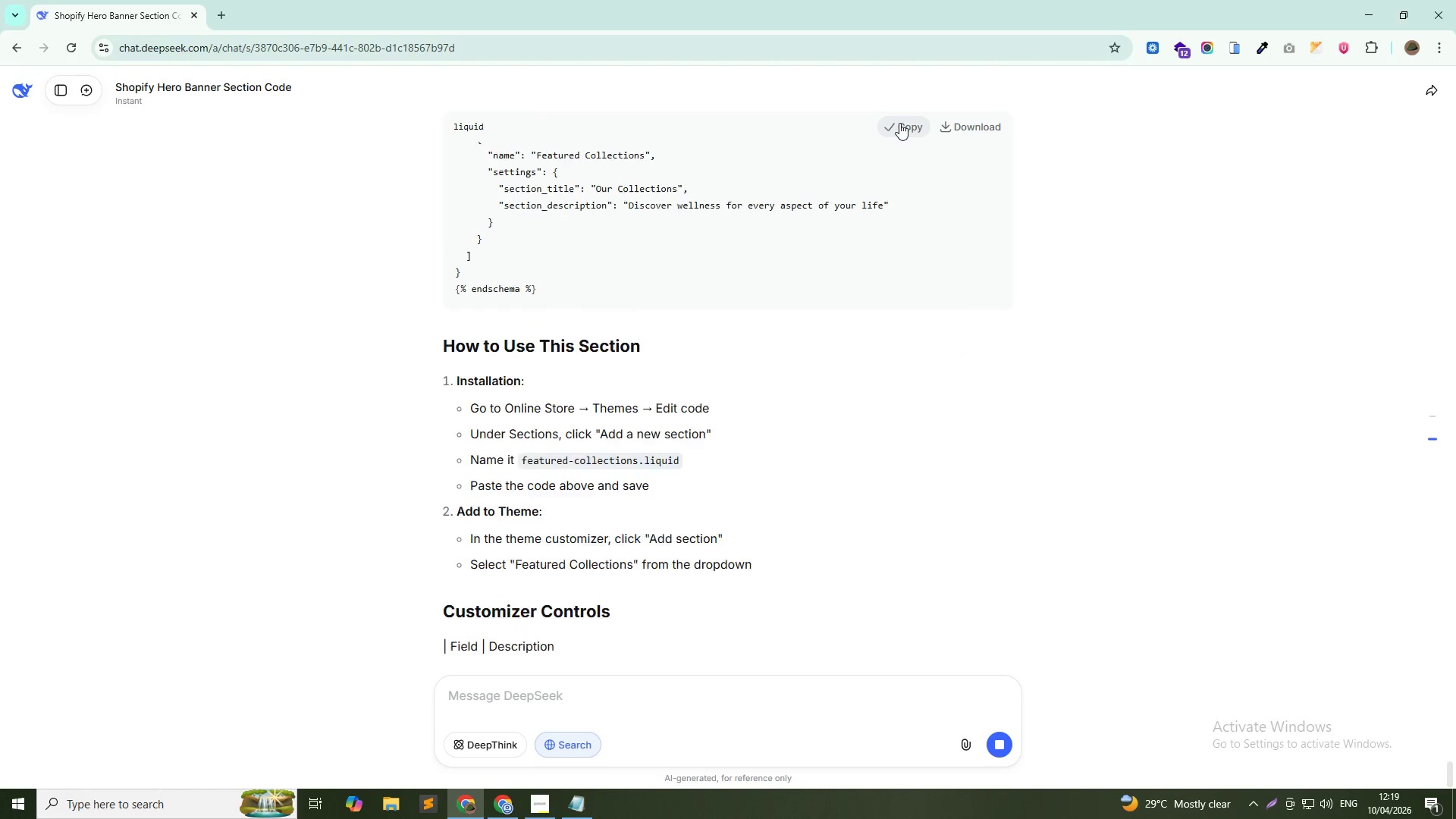 
key(Alt+AltLeft)
 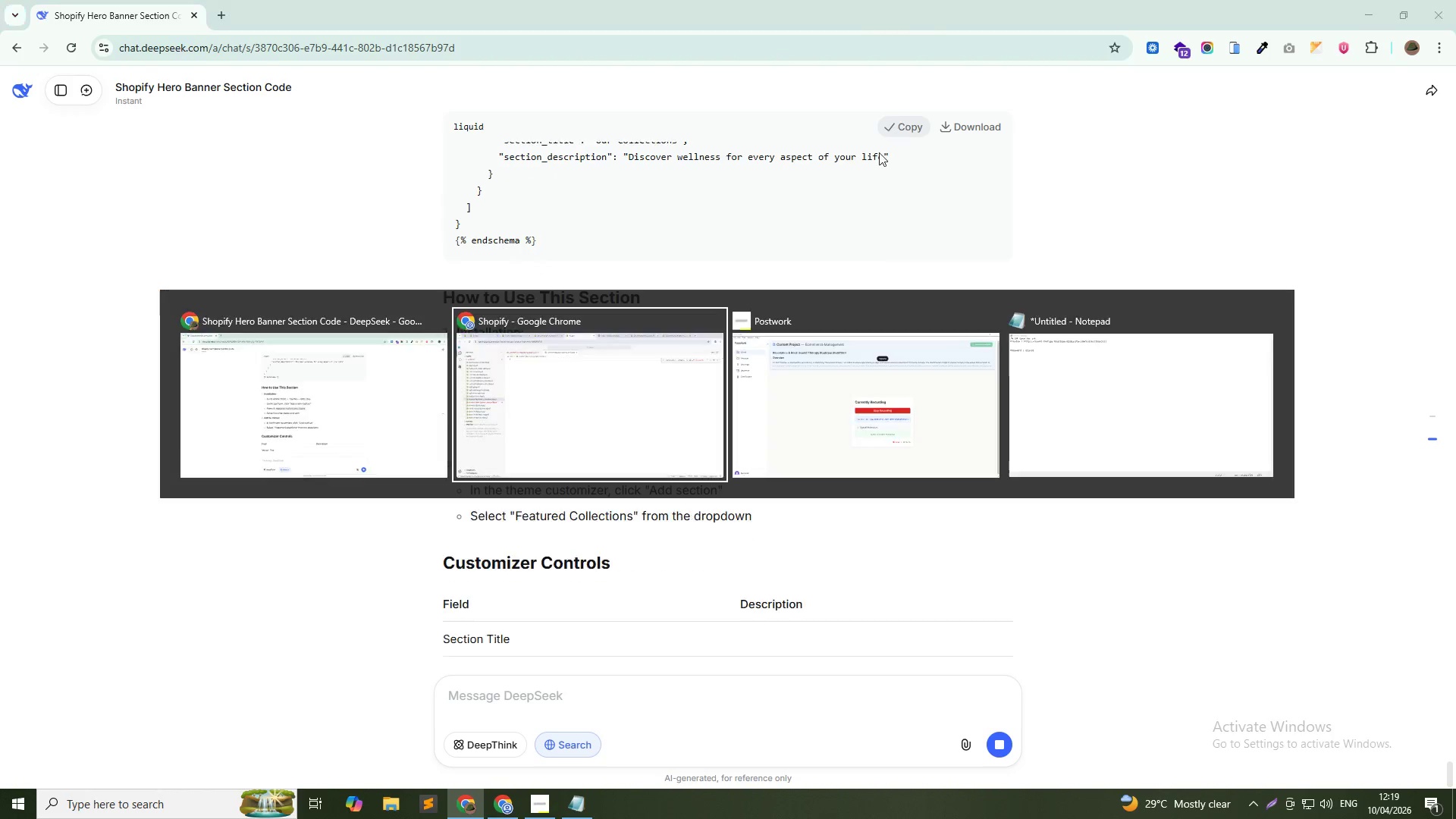 
key(Alt+Tab)
 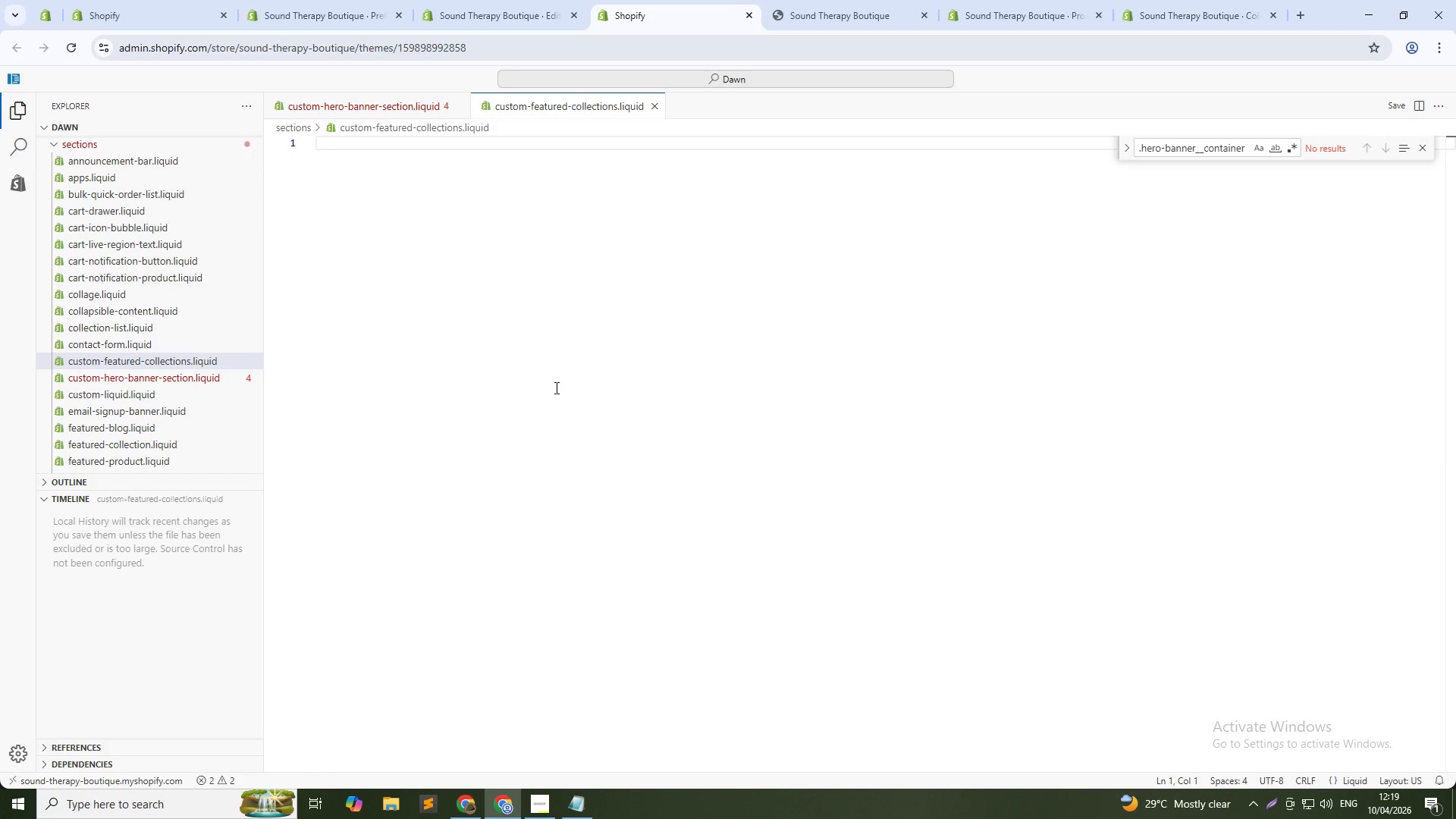 
key(Control+V)
 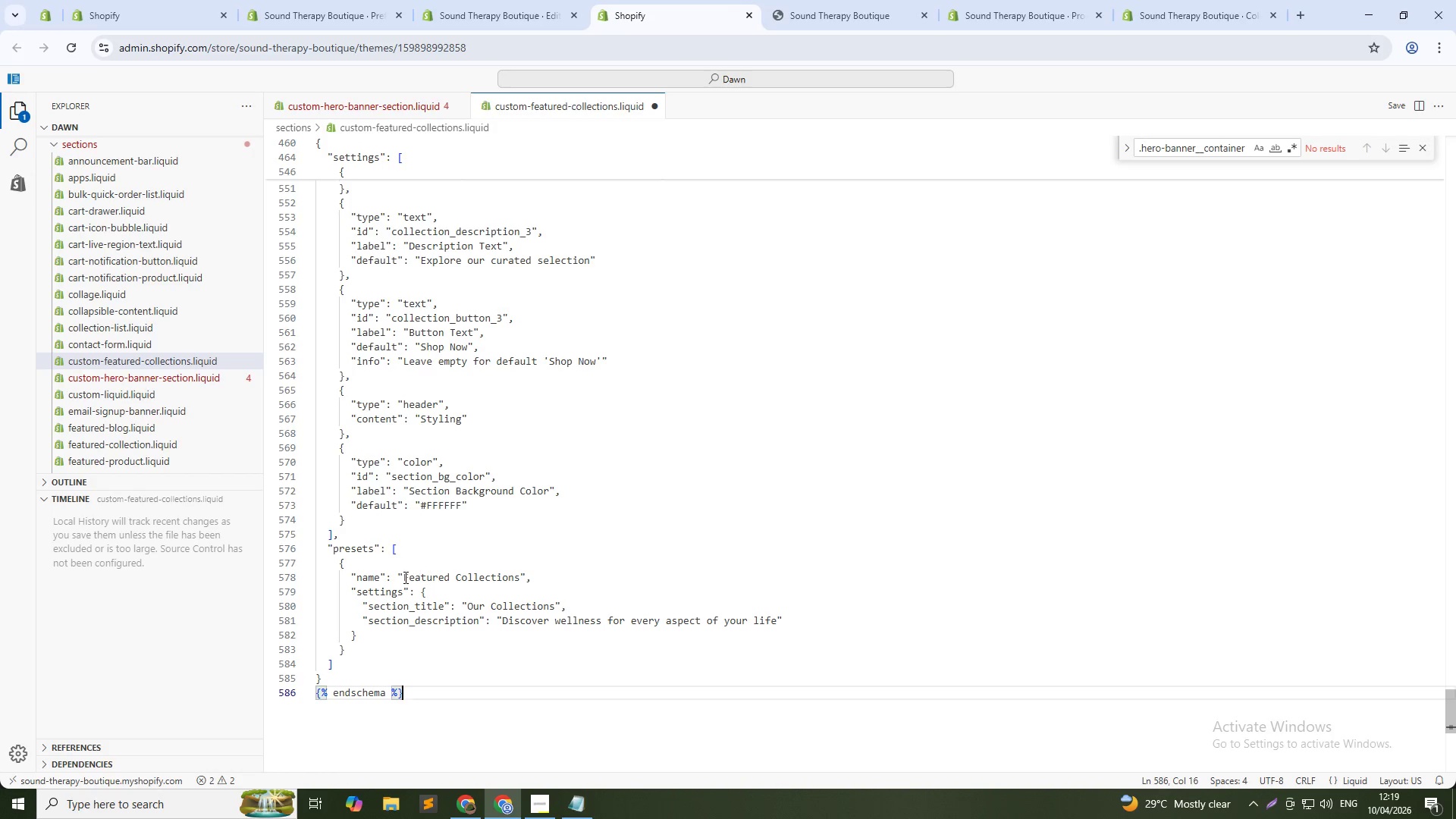 
left_click([401, 578])
 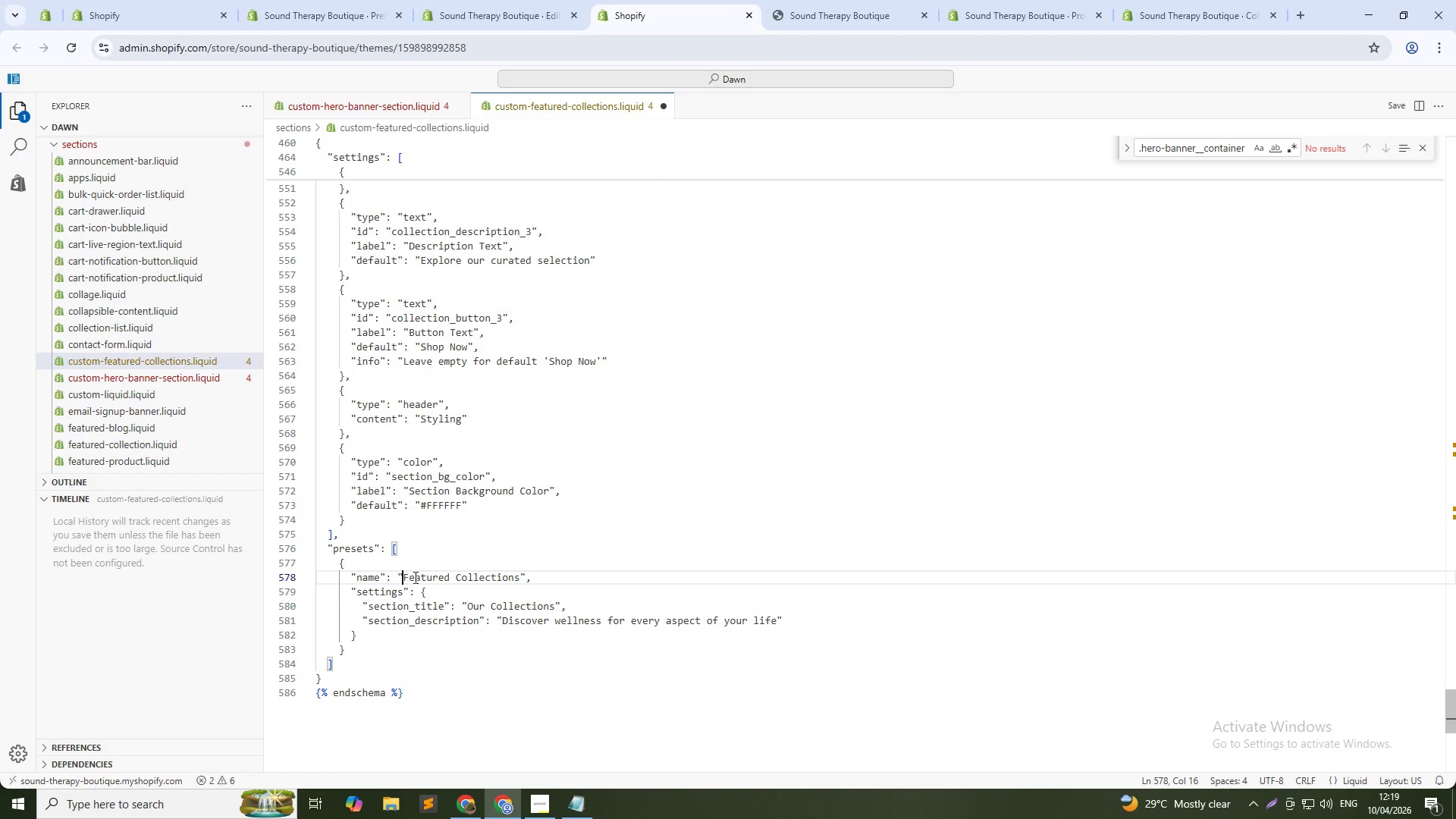 
type(CUstom )
 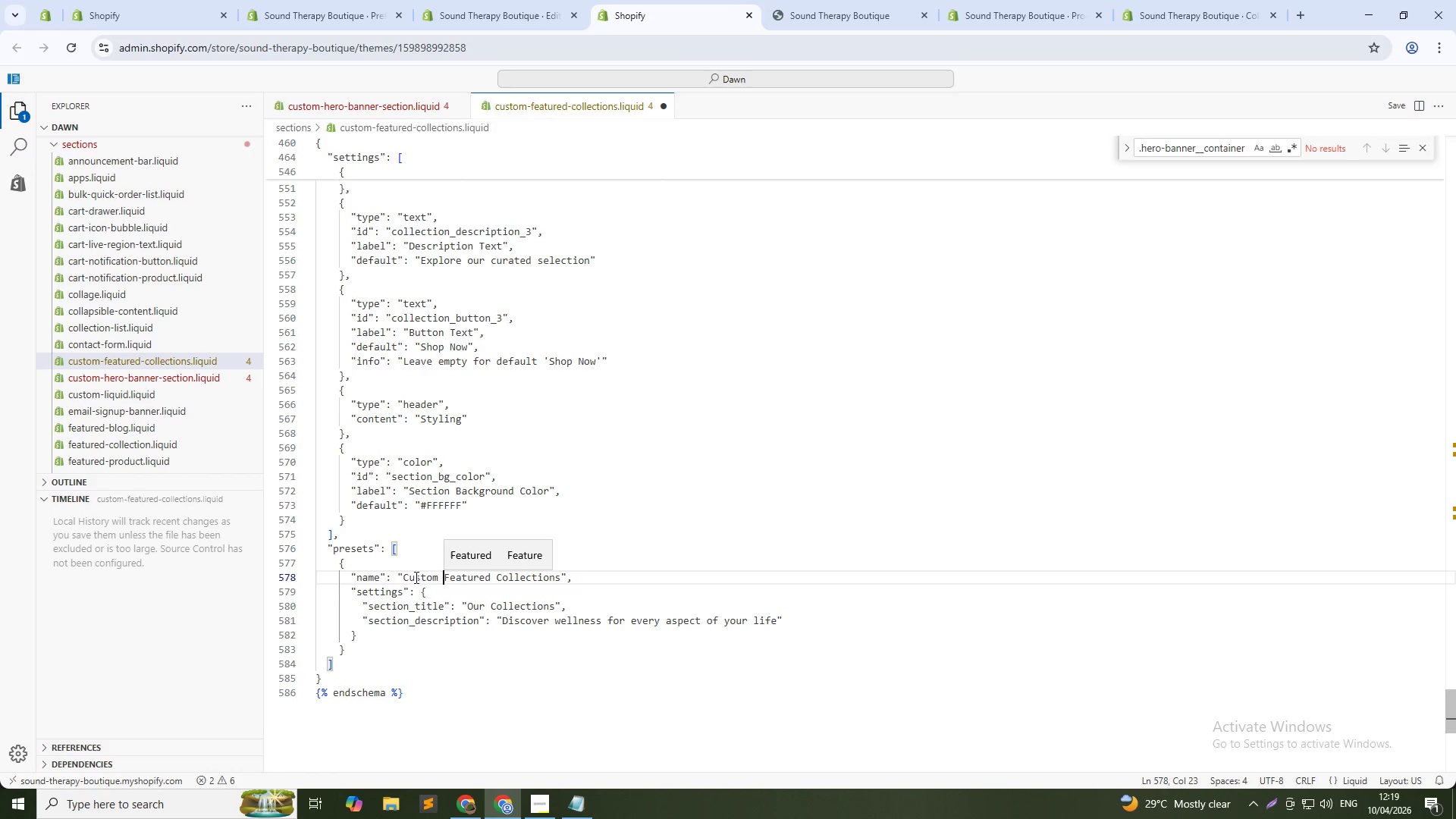 
key(Control+S)
 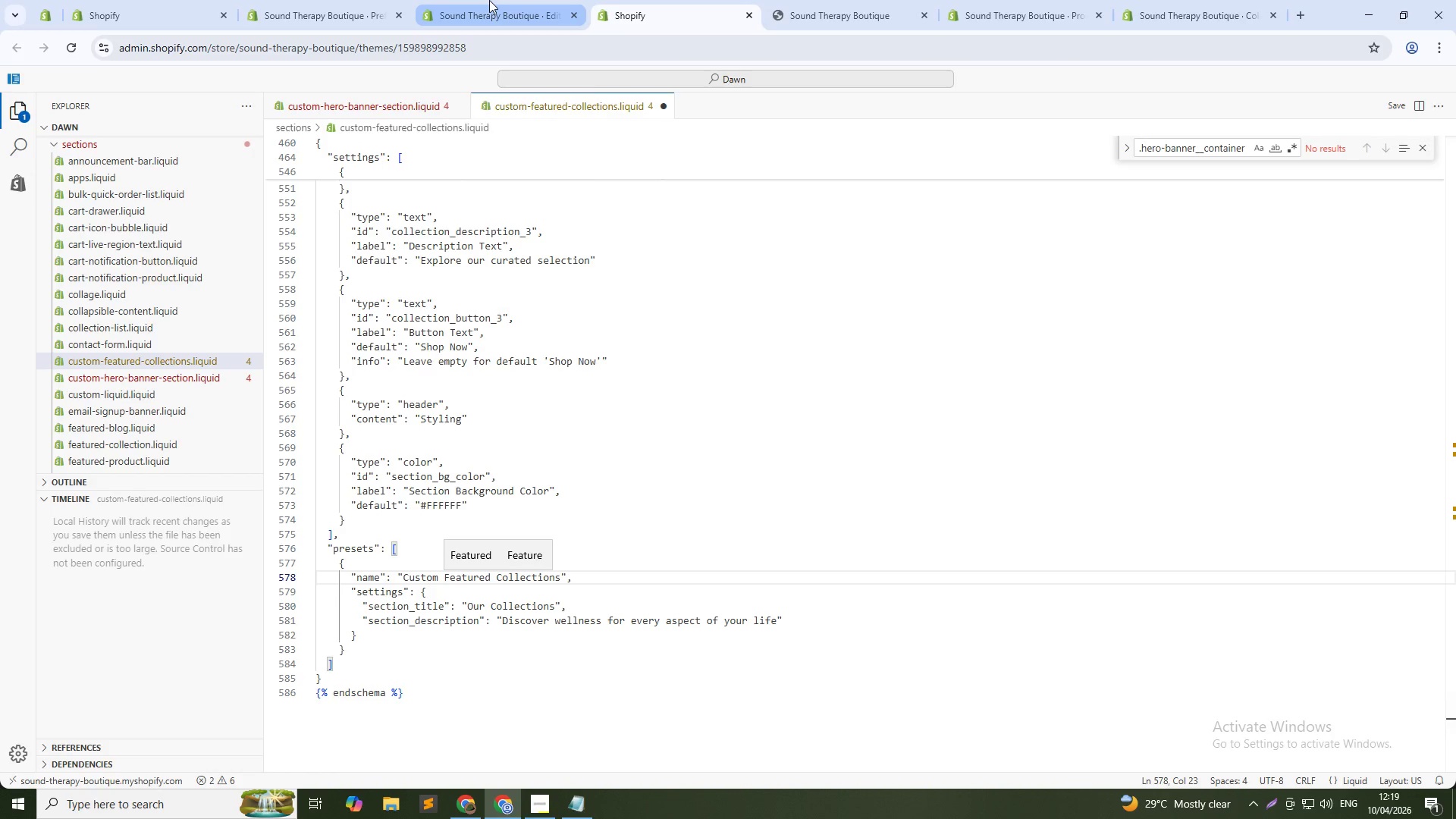 
left_click([489, 0])
 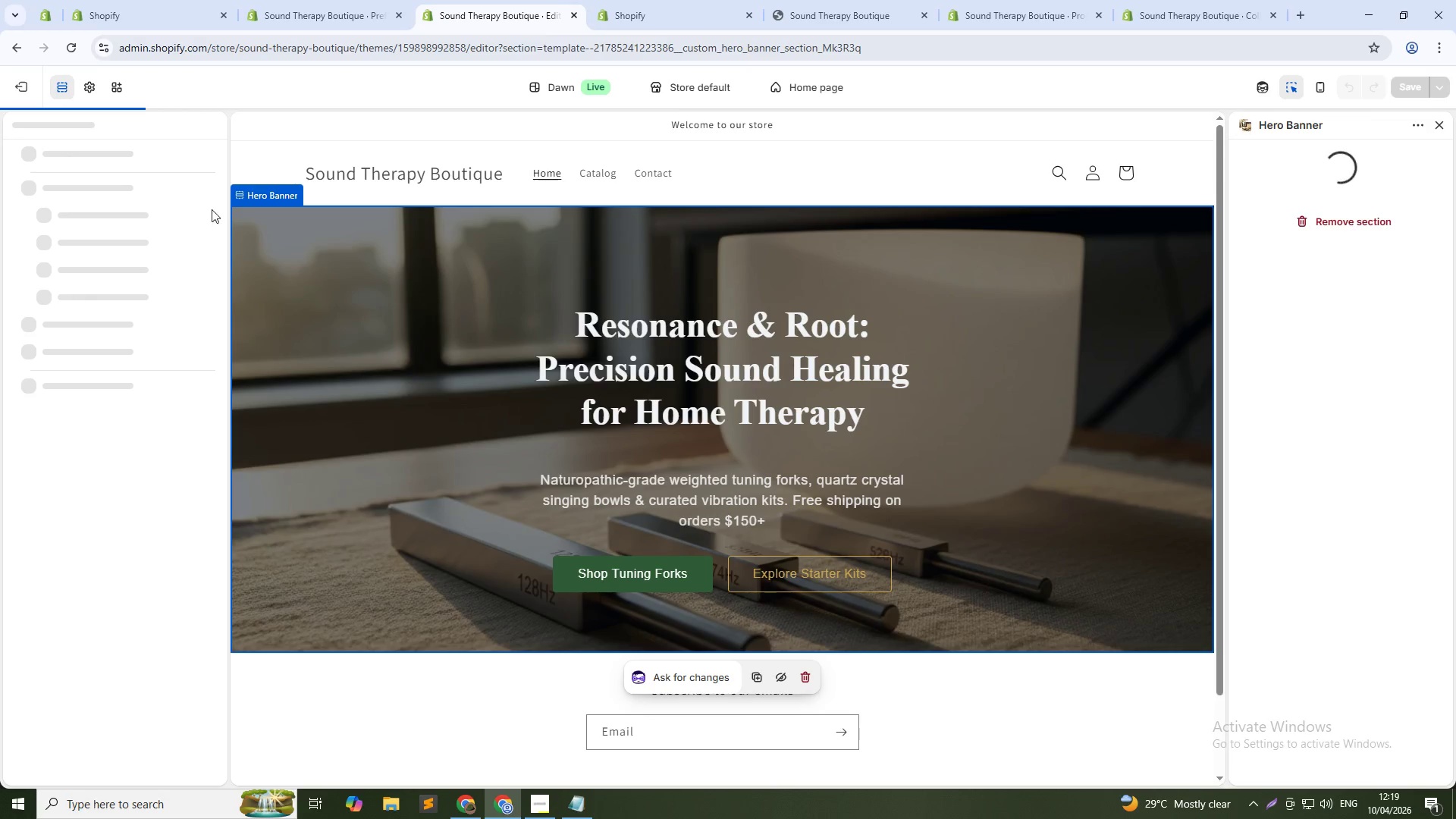 
left_click([634, 0])
 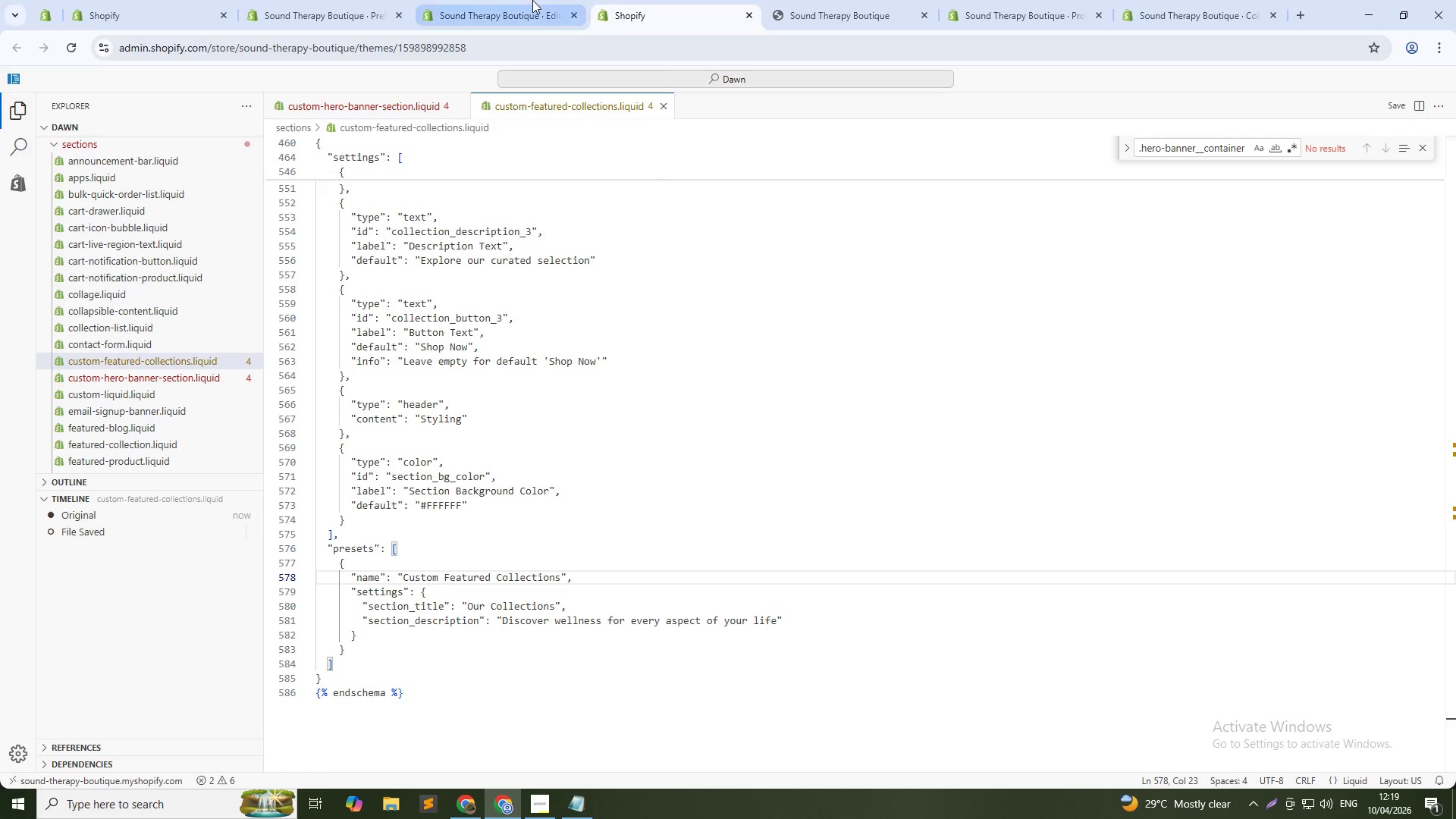 
left_click([527, 0])
 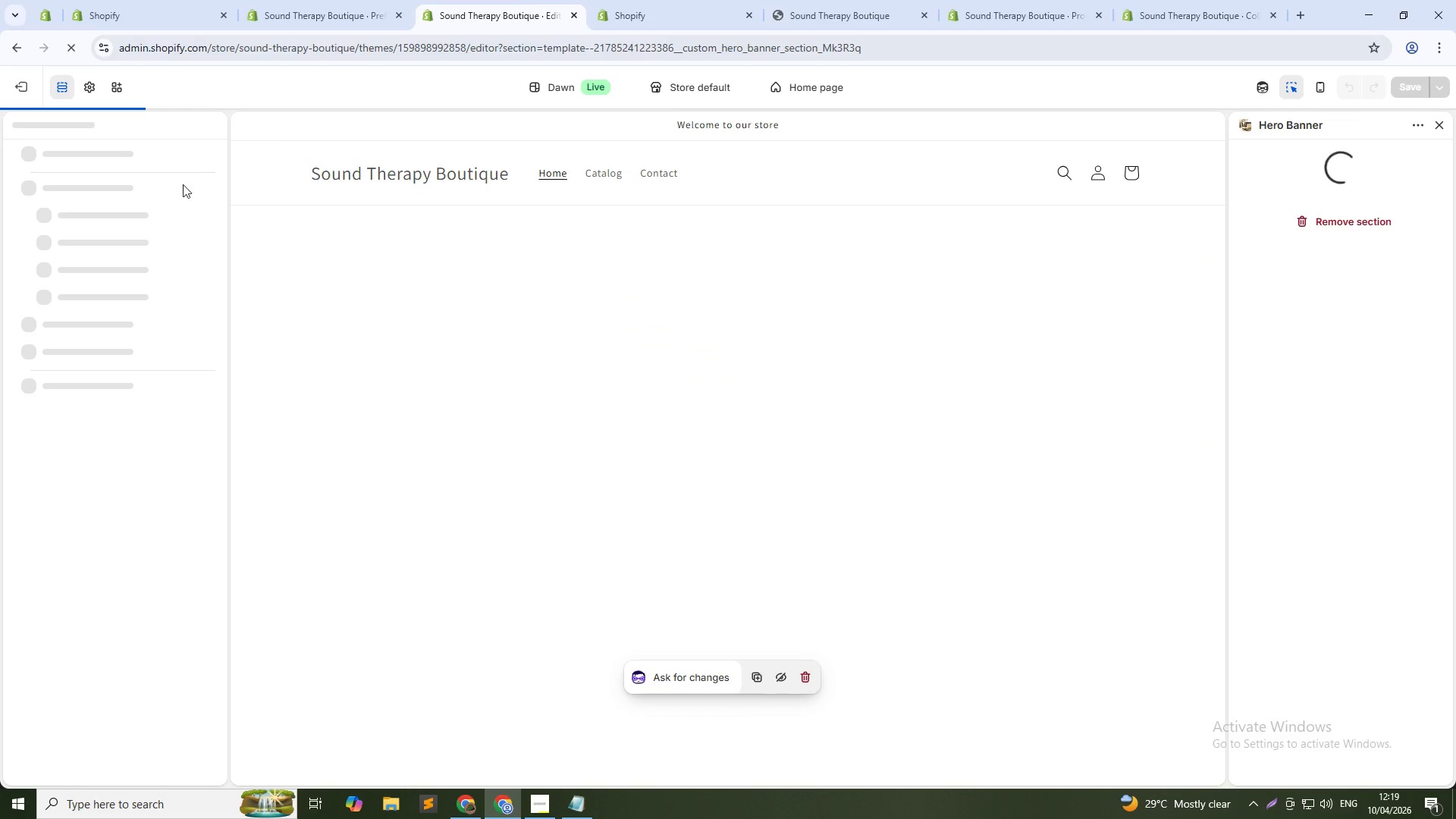 
mouse_move([162, 206])
 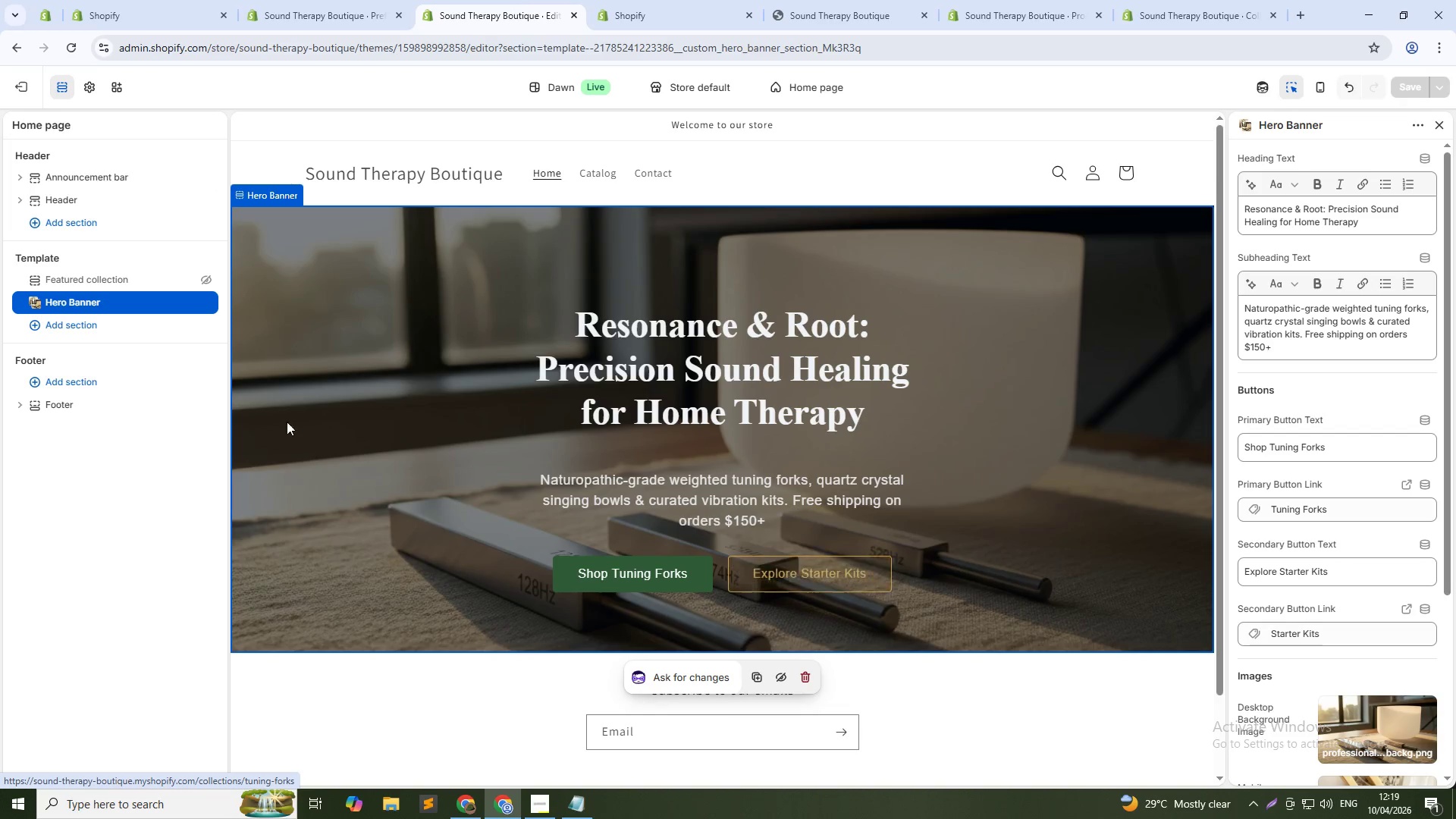 
left_click([116, 322])
 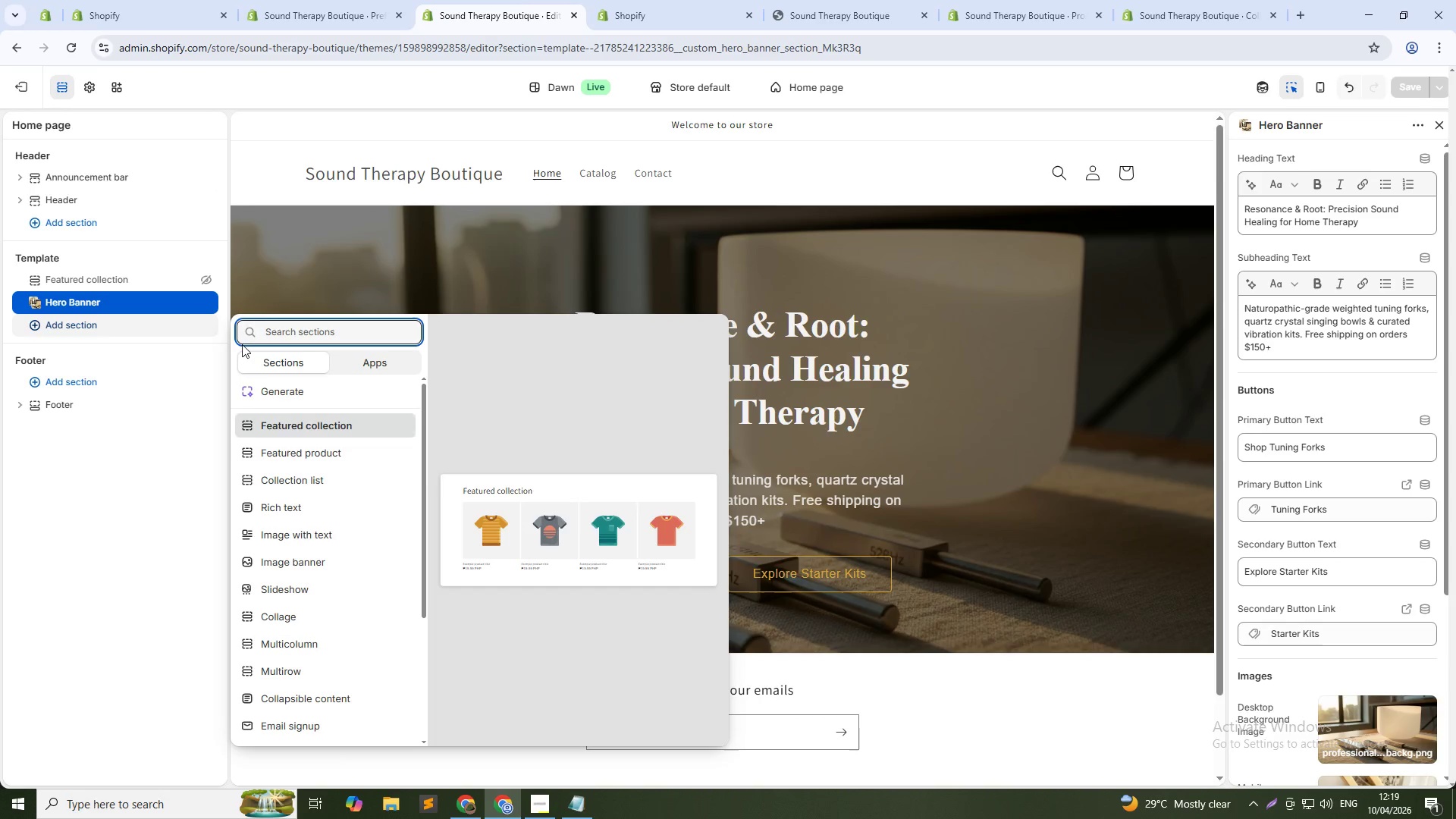 
type(Custom)
 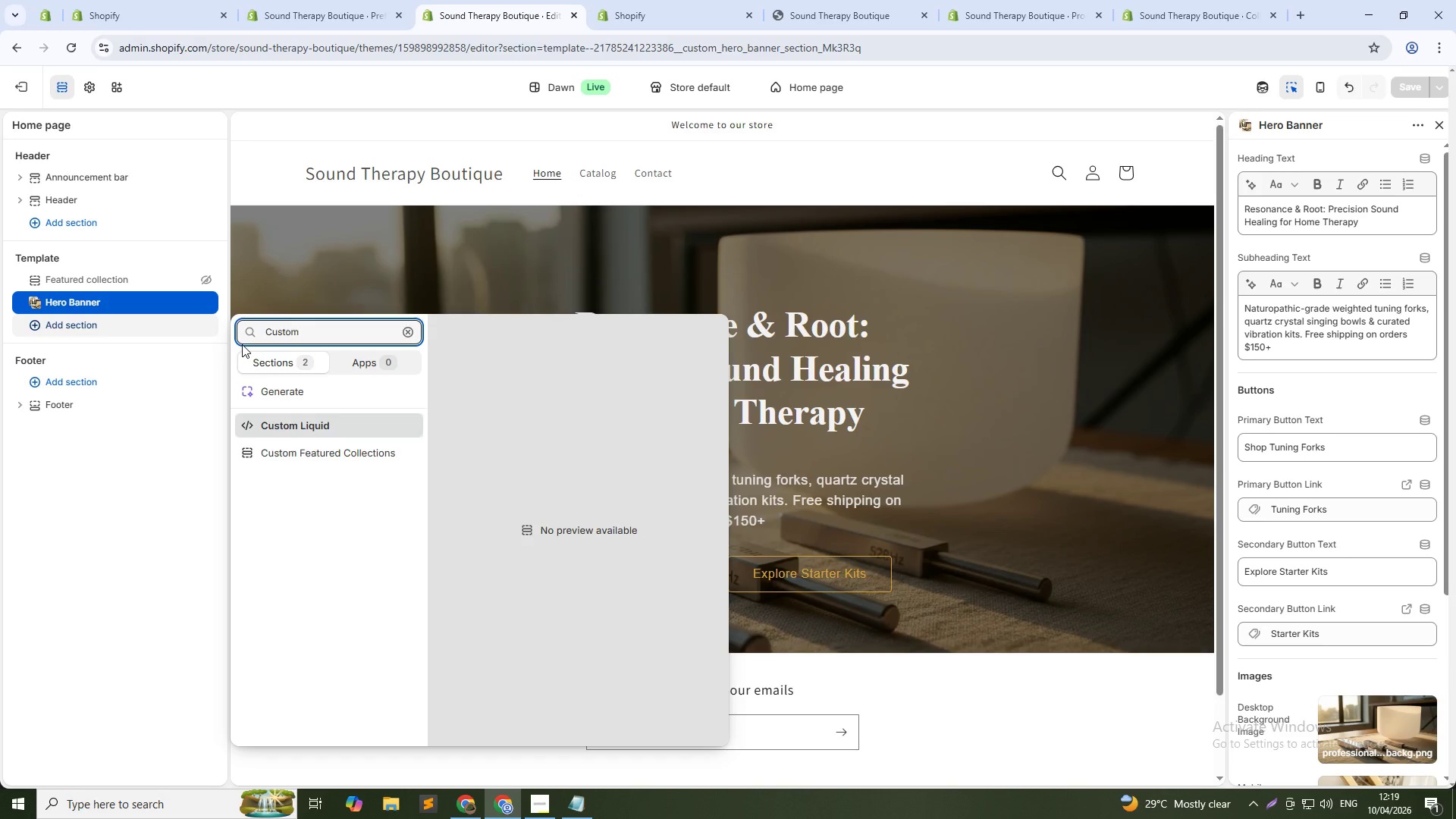 
key(ArrowDown)
 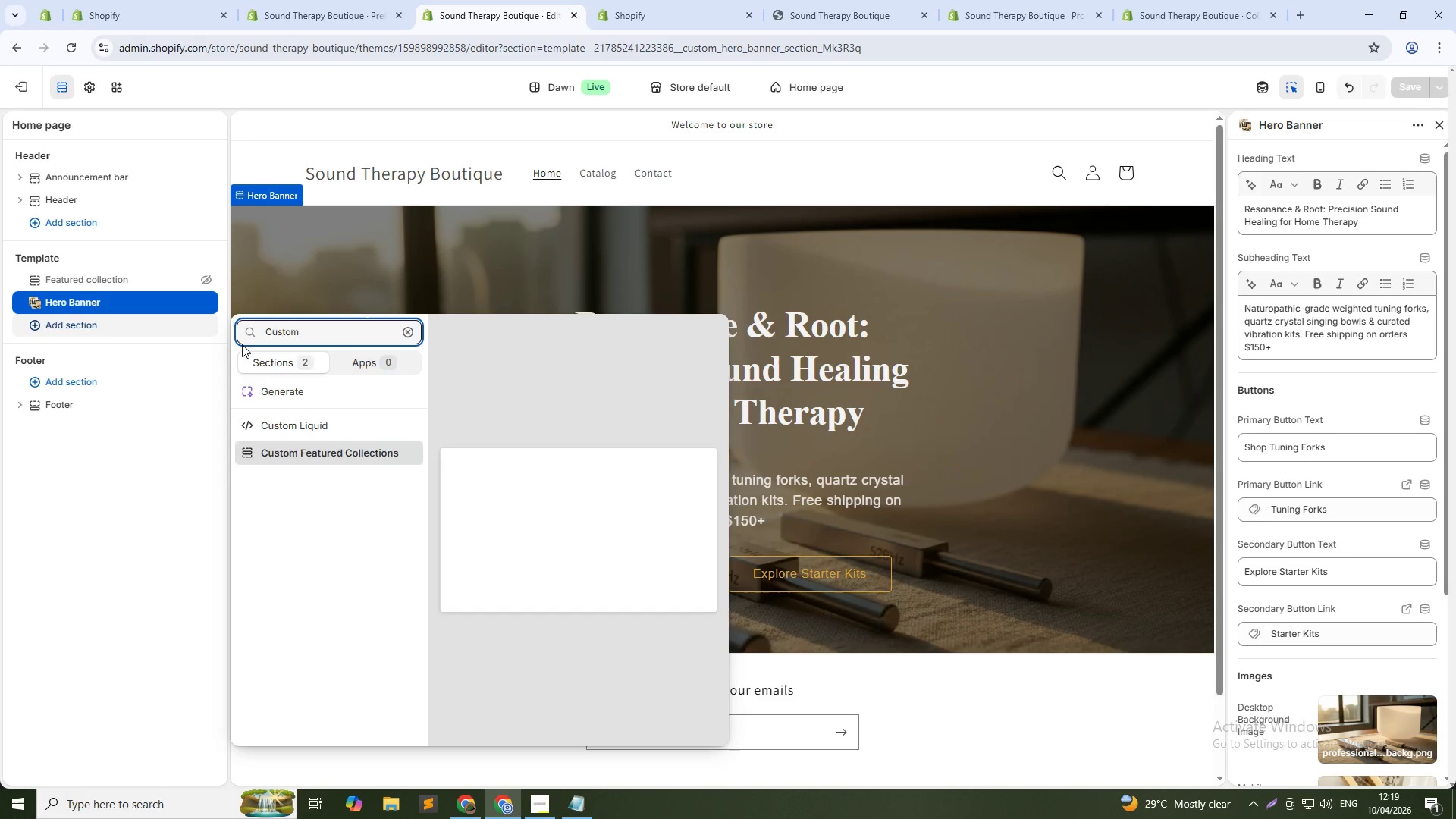 
key(Enter)
 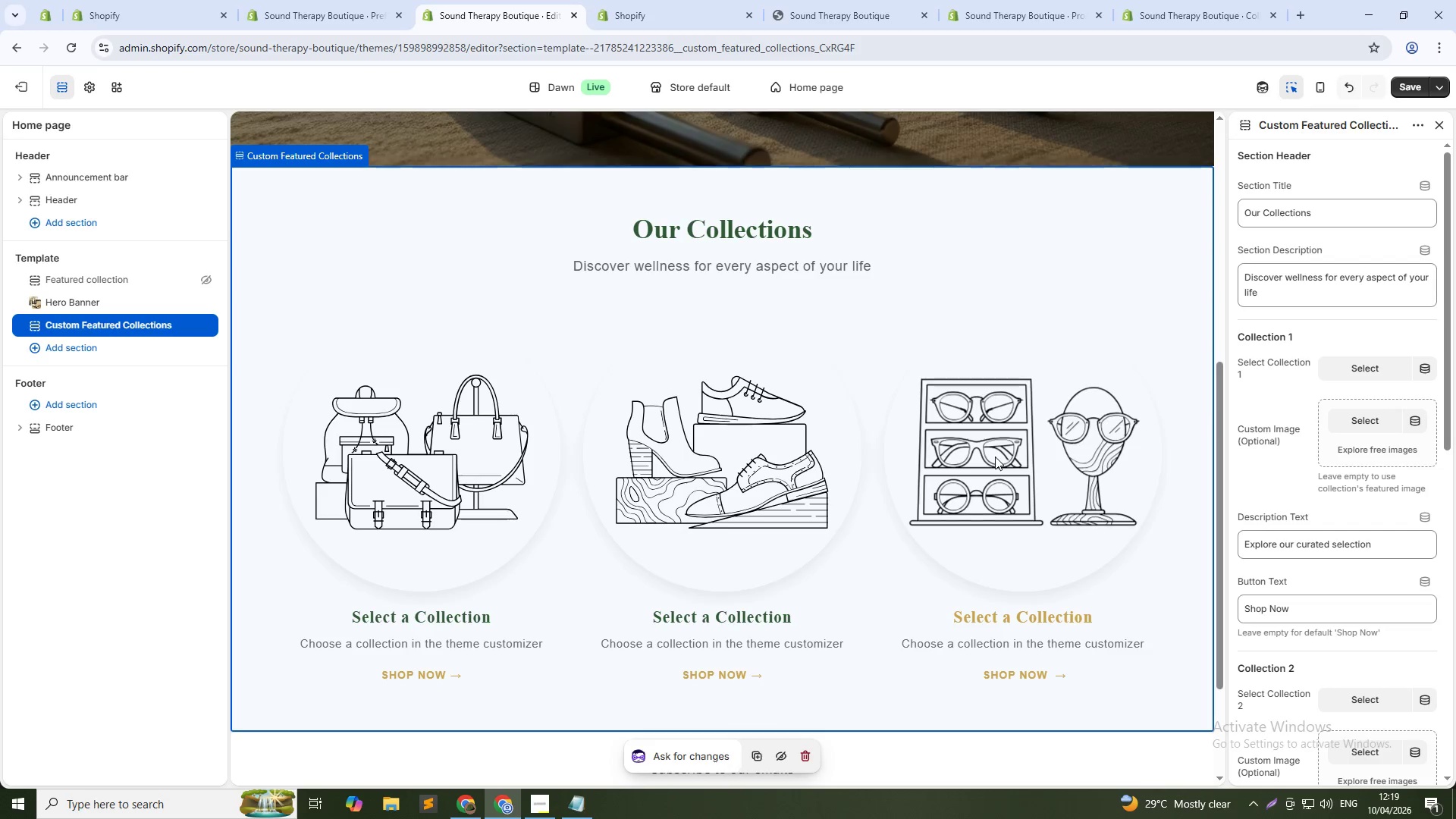 
wait(5.61)
 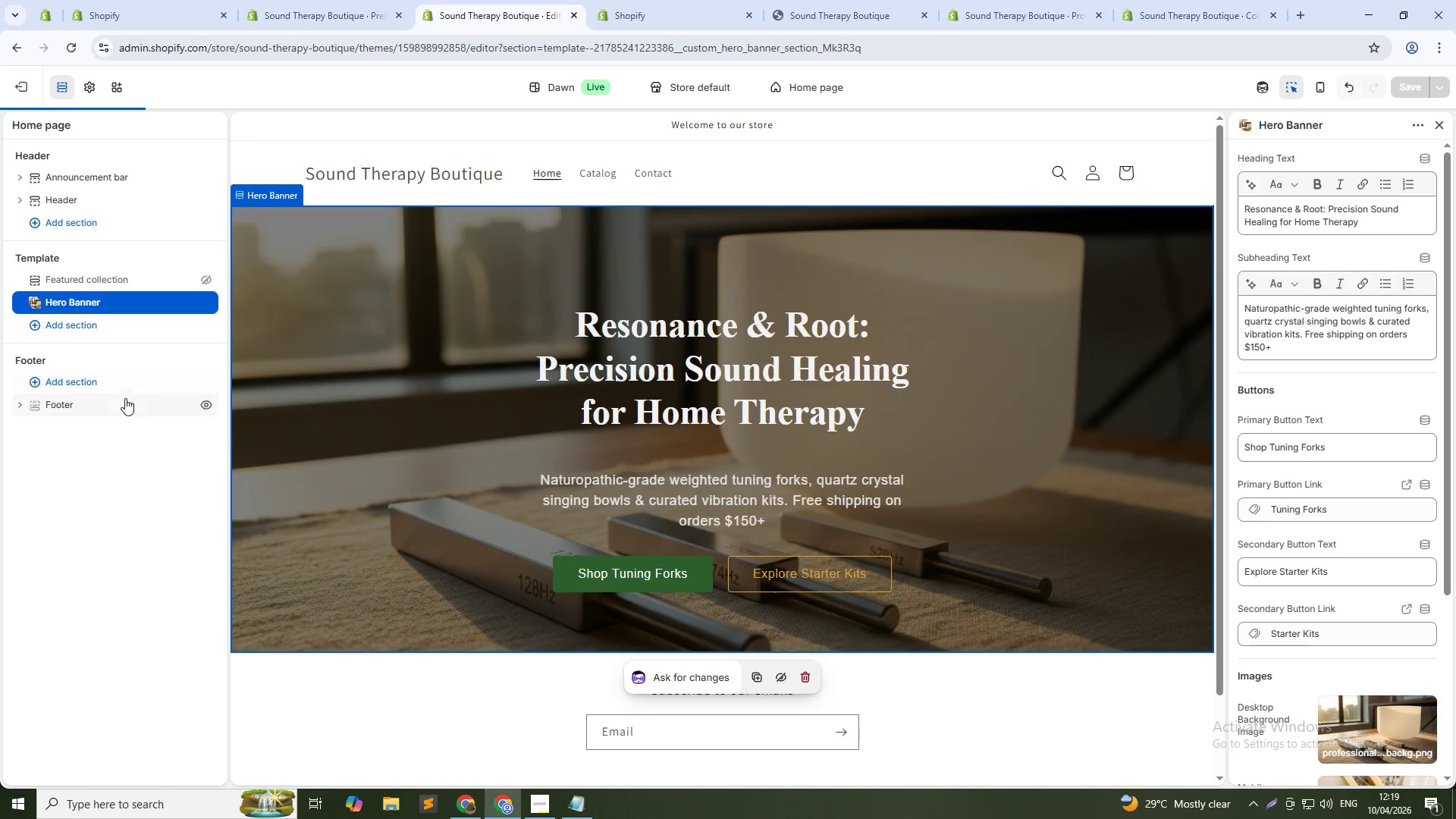 
left_click([1380, 371])
 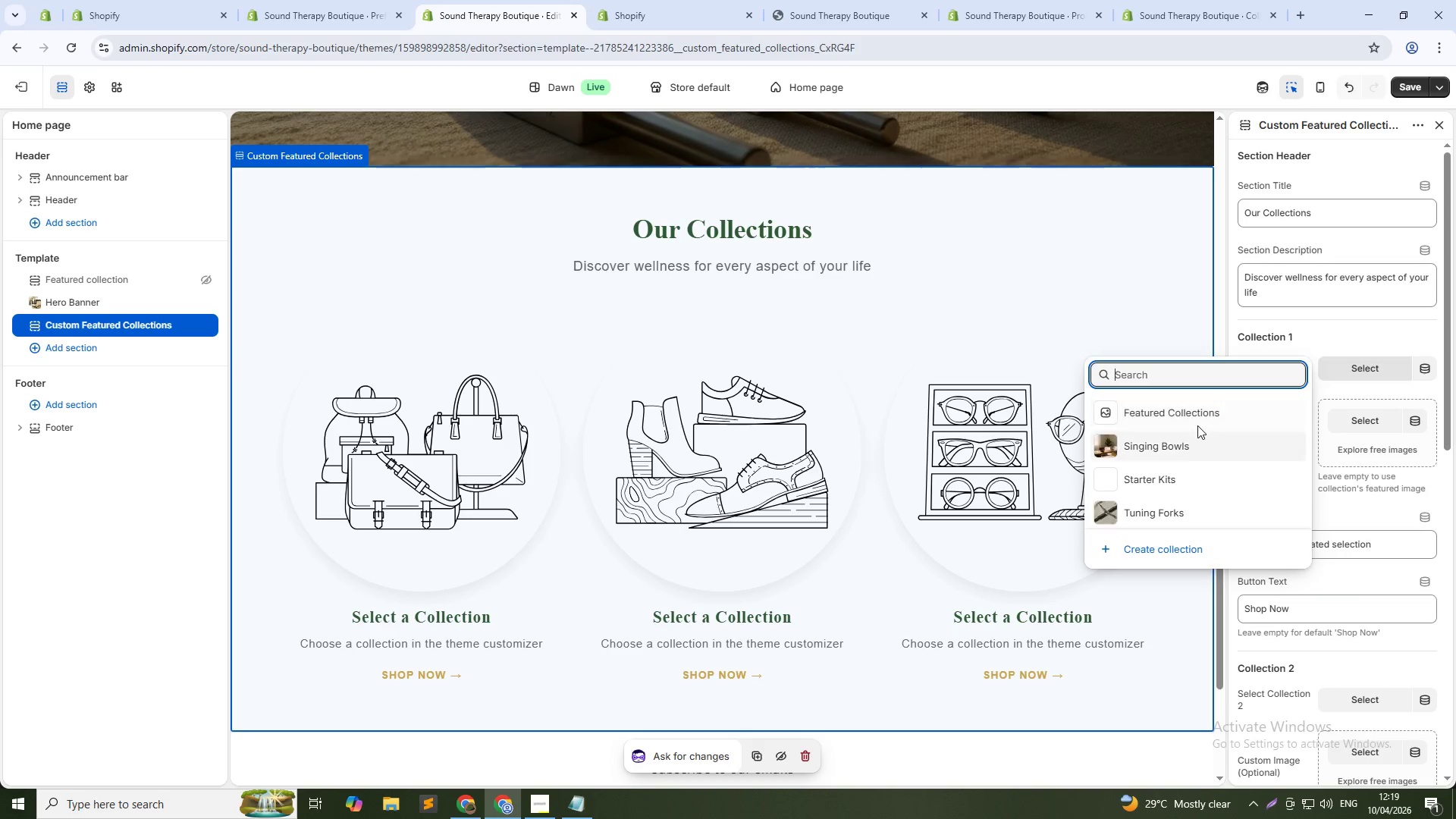 
left_click([1196, 412])
 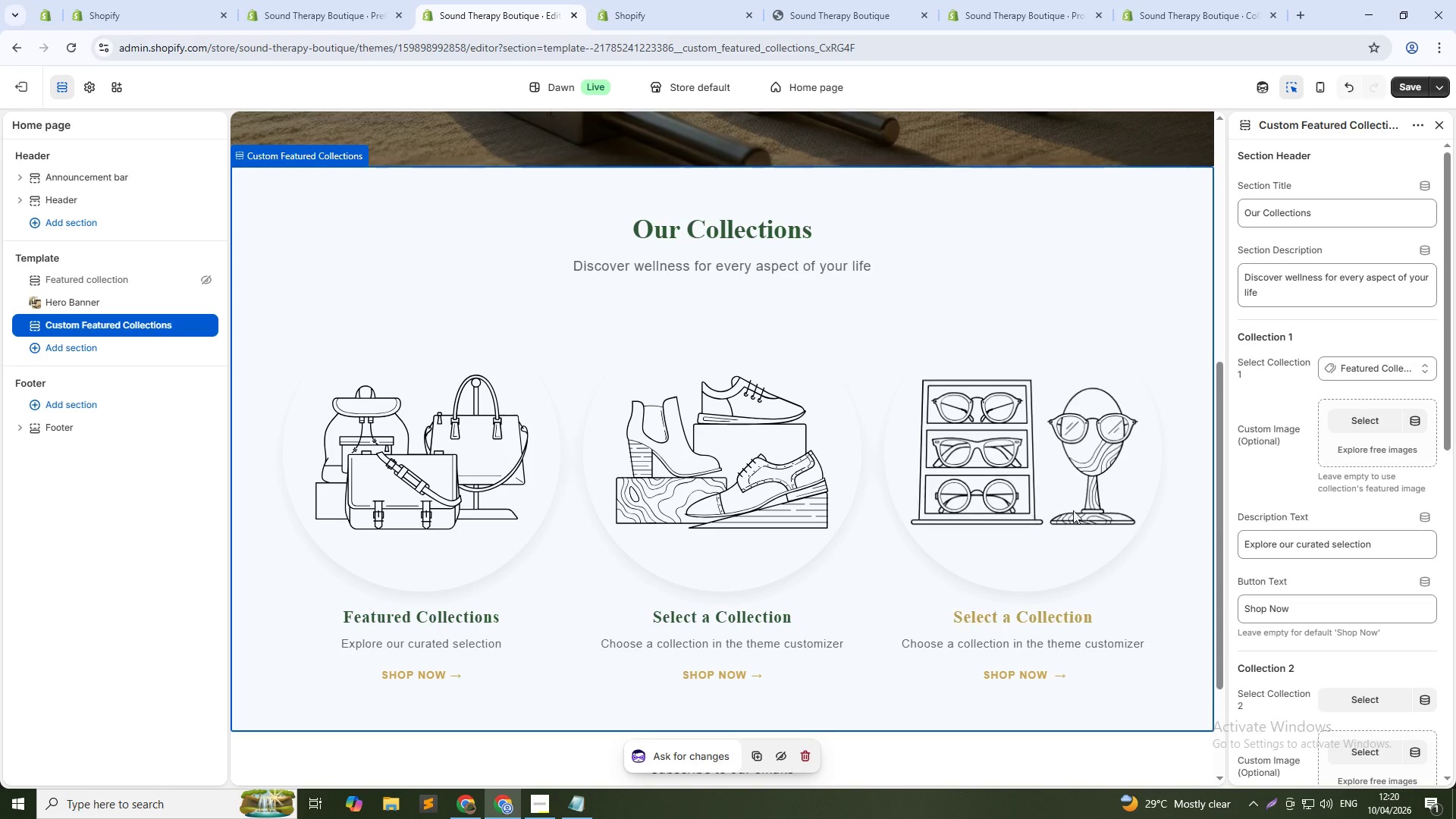 
wait(6.34)
 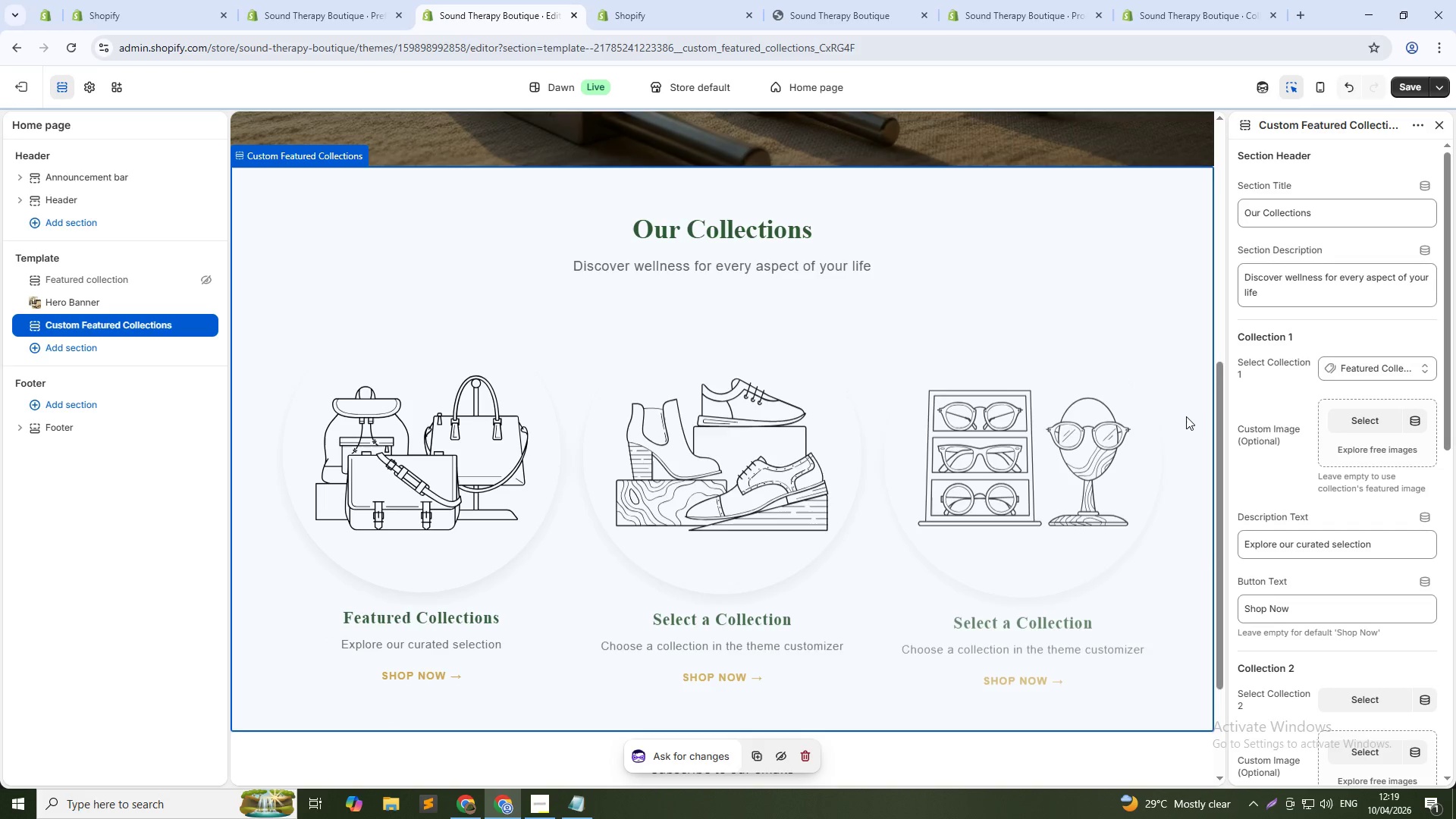 
scroll: coordinate [1087, 618], scroll_direction: down, amount: 2.0
 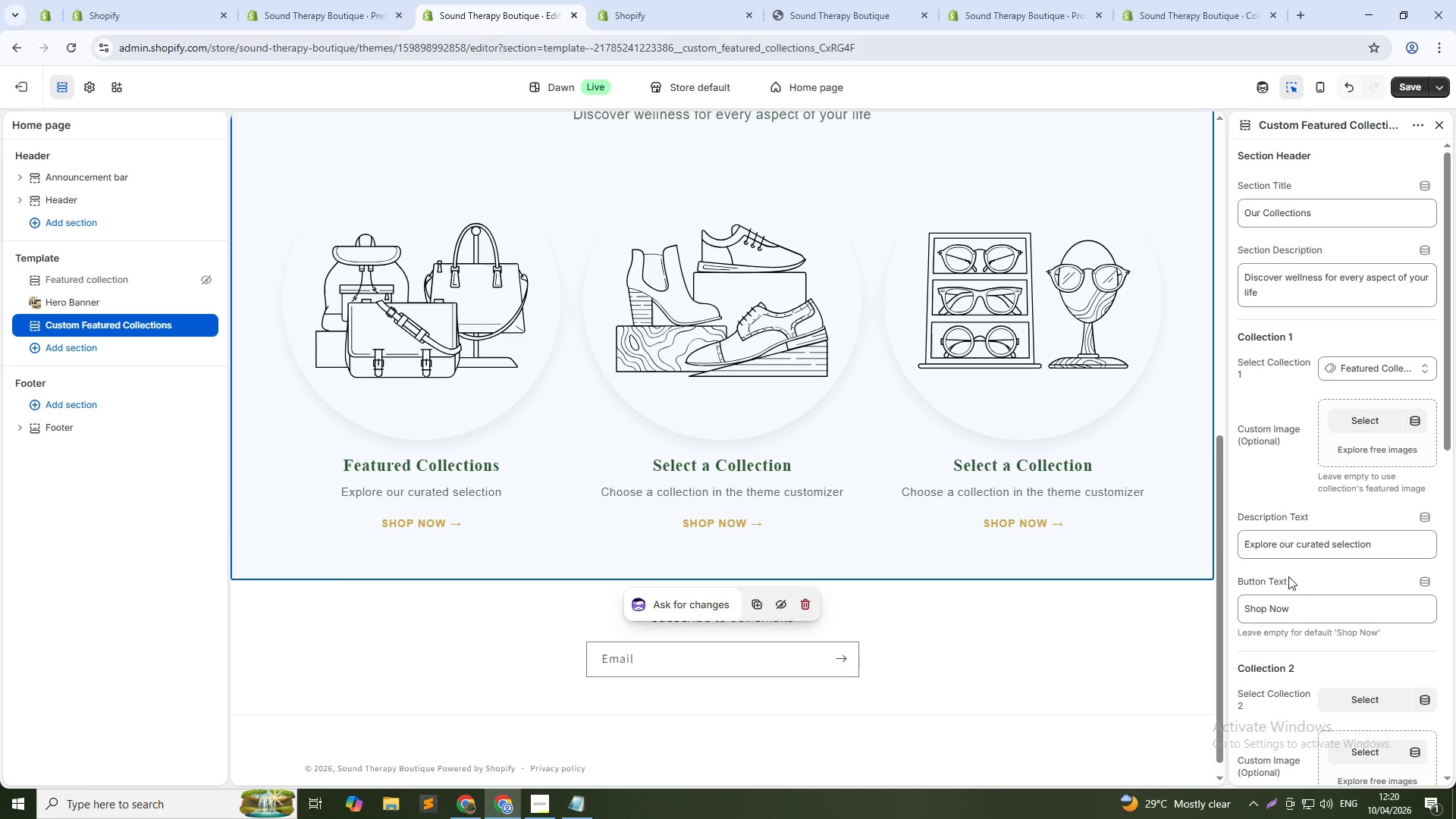 
key(Alt+AltLeft)
 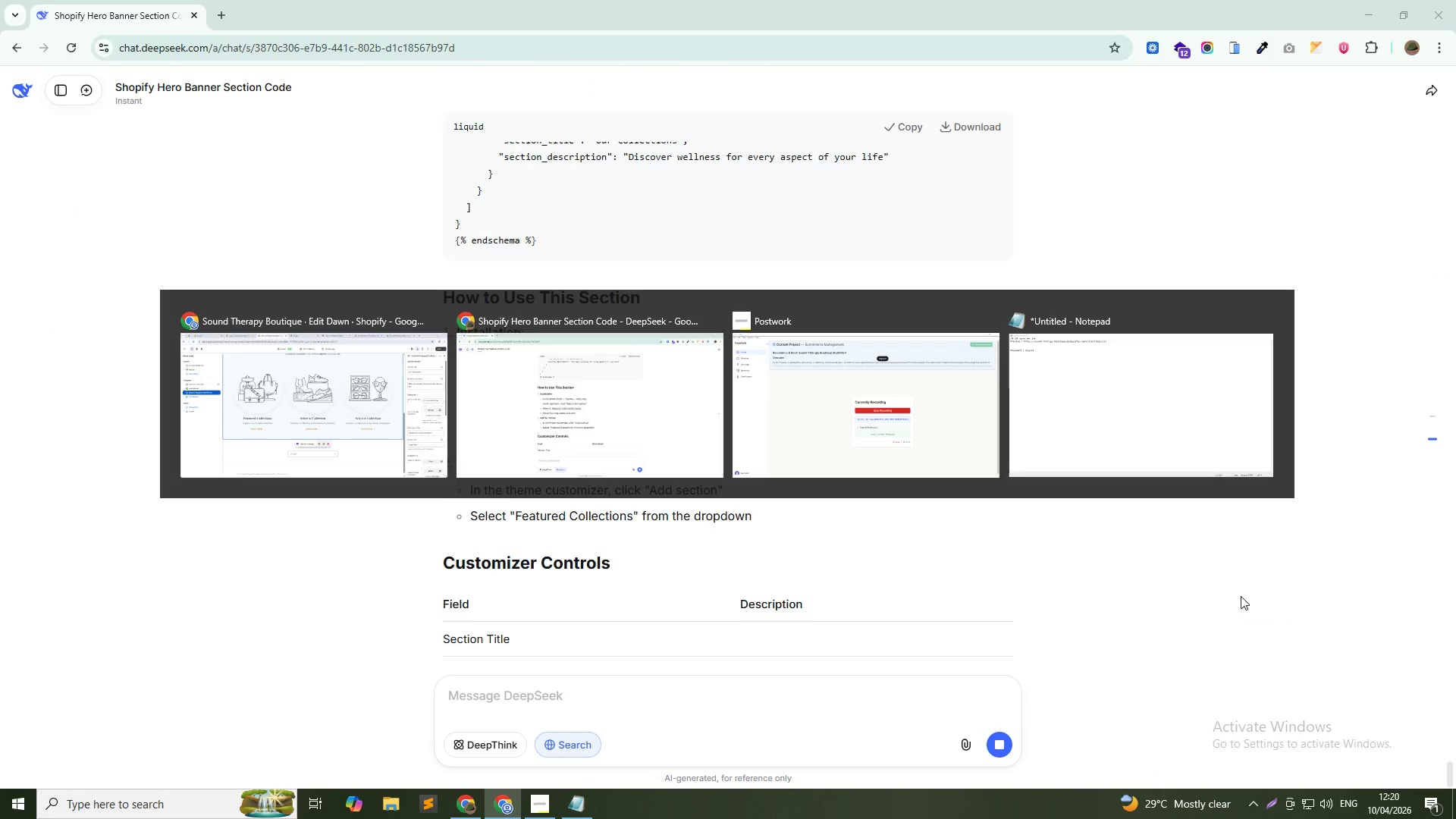 
key(Alt+Tab)
 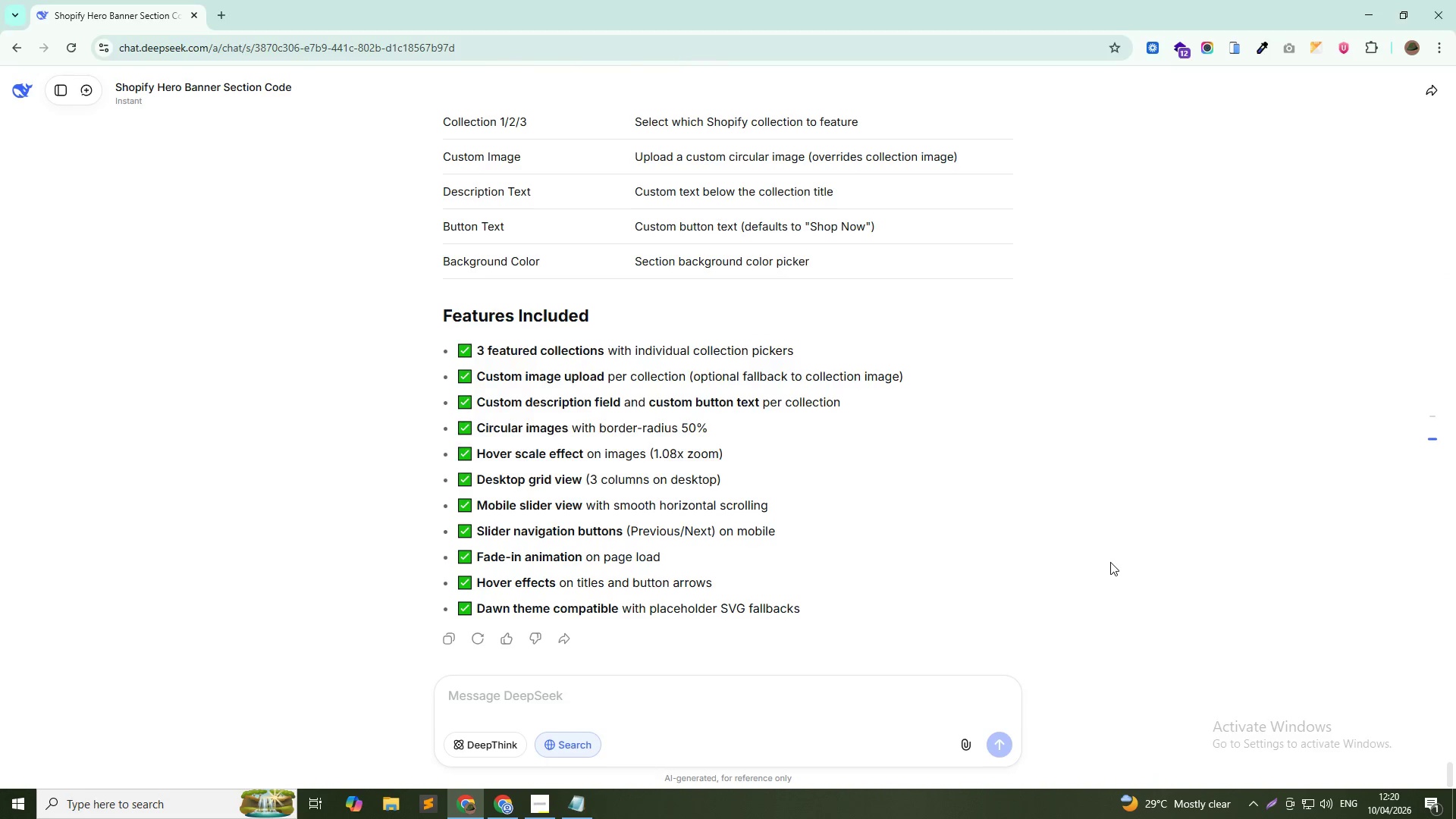 
key(Alt+AltLeft)
 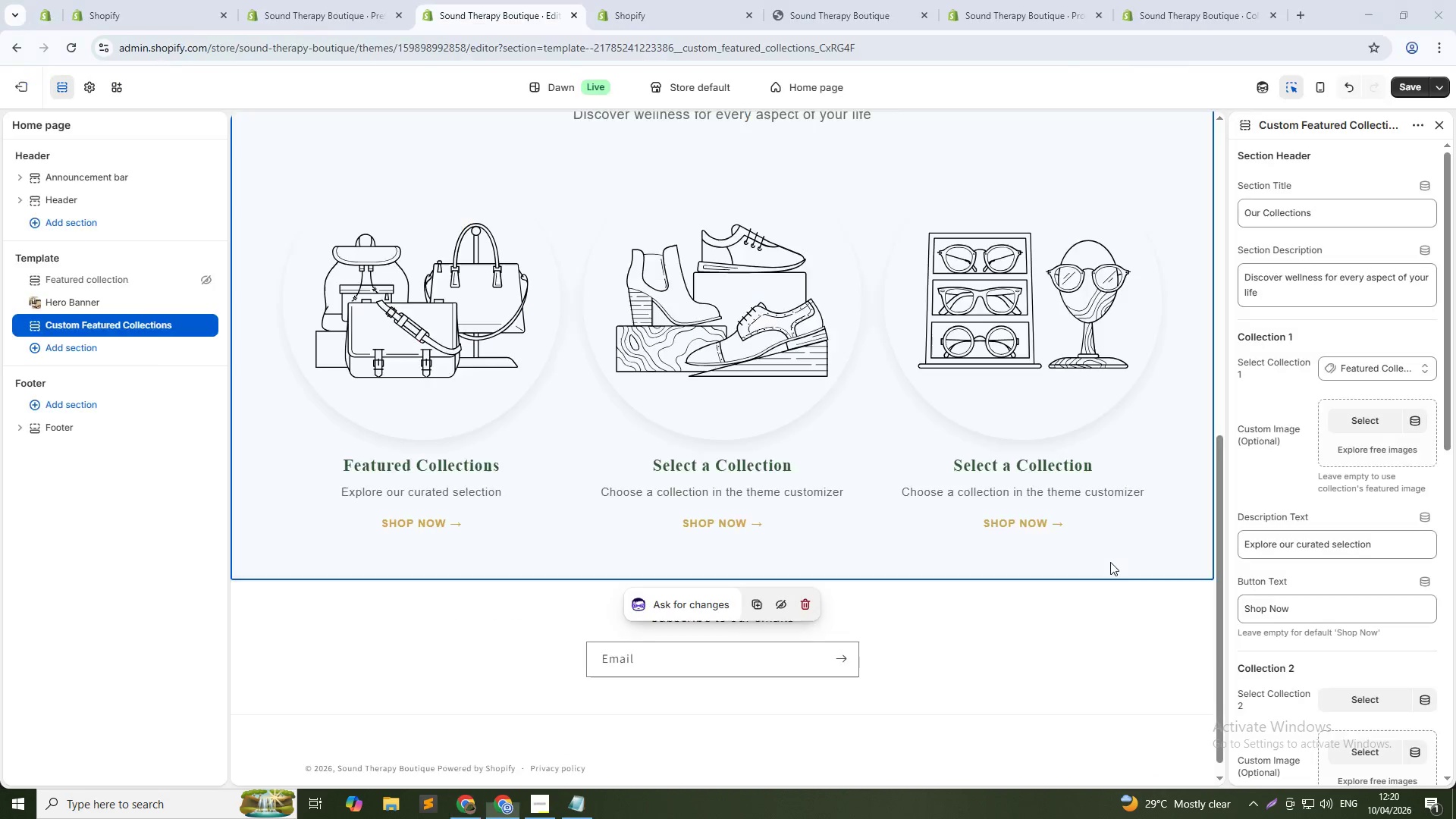 
key(Alt+Tab)
 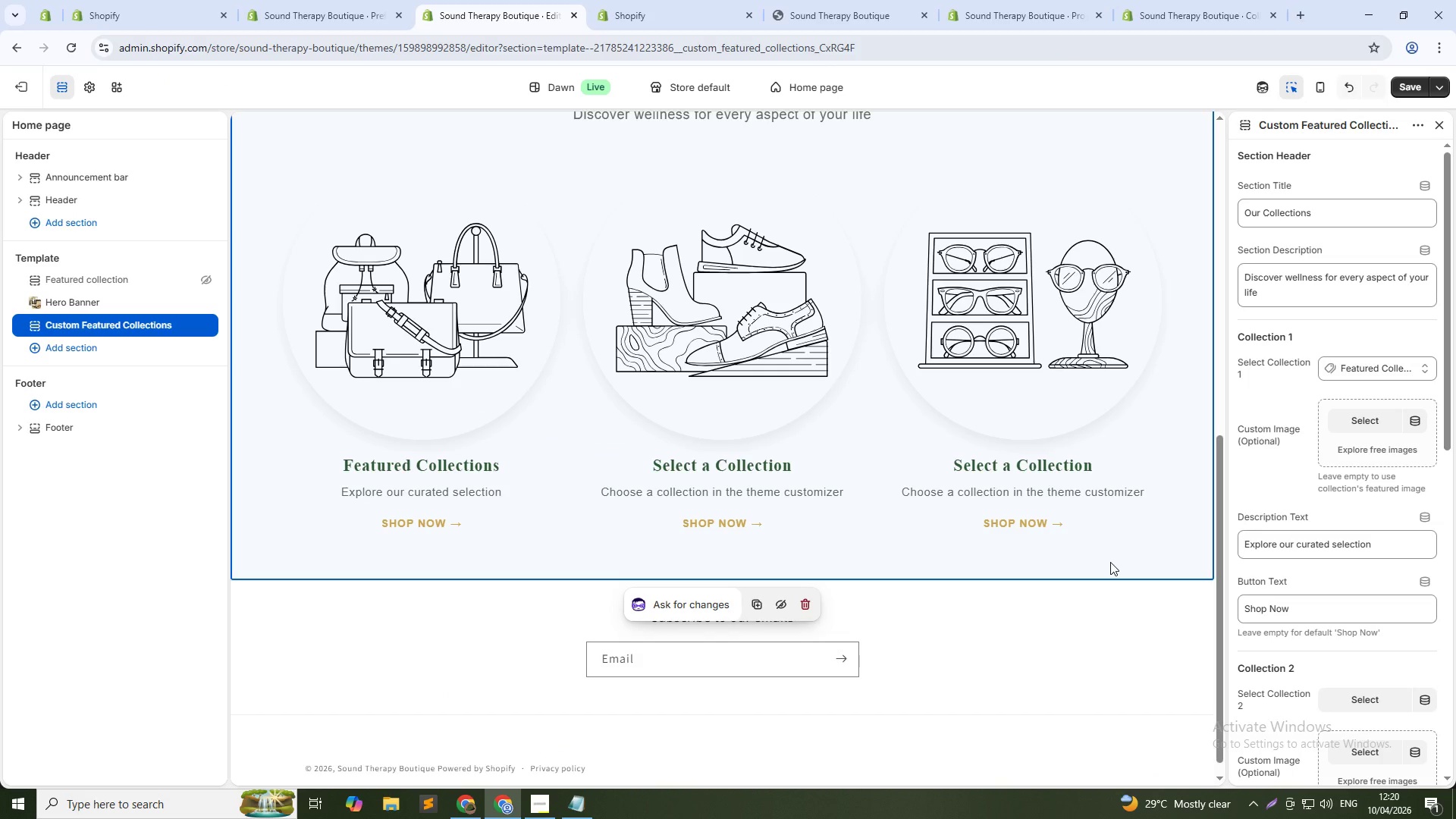 
wait(18.61)
 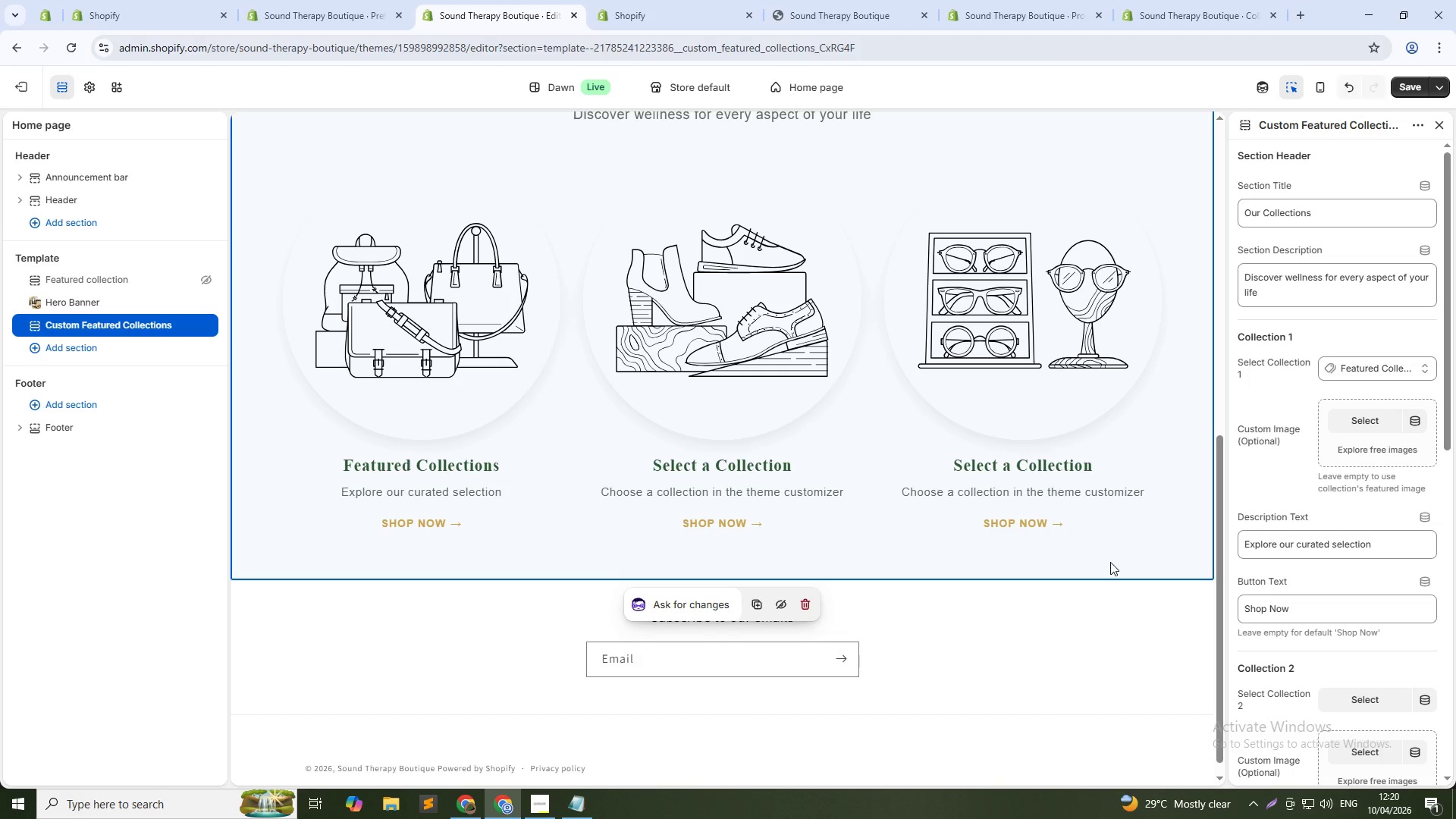 
scroll: coordinate [1089, 324], scroll_direction: up, amount: 2.0
 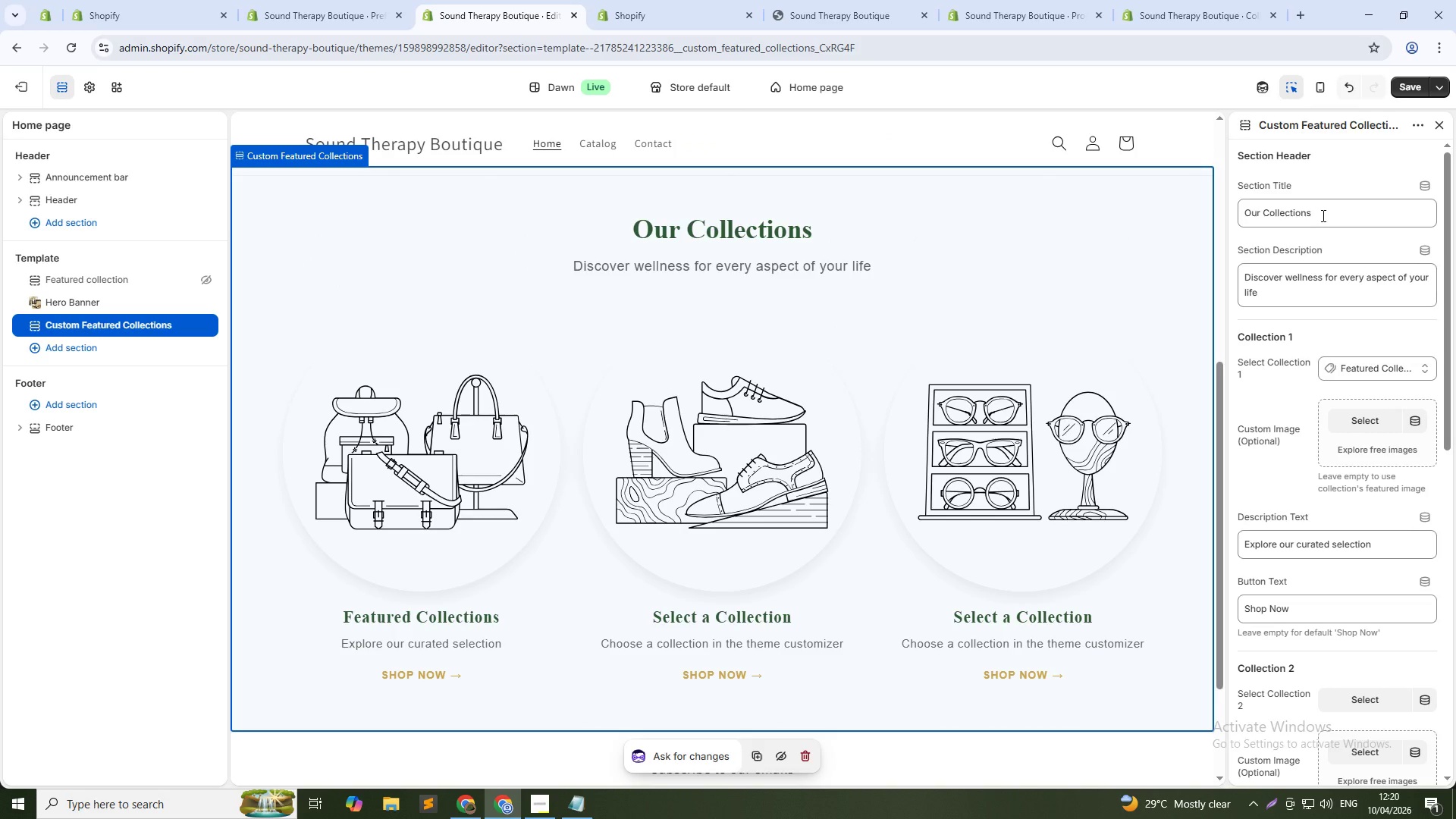 
double_click([1322, 215])
 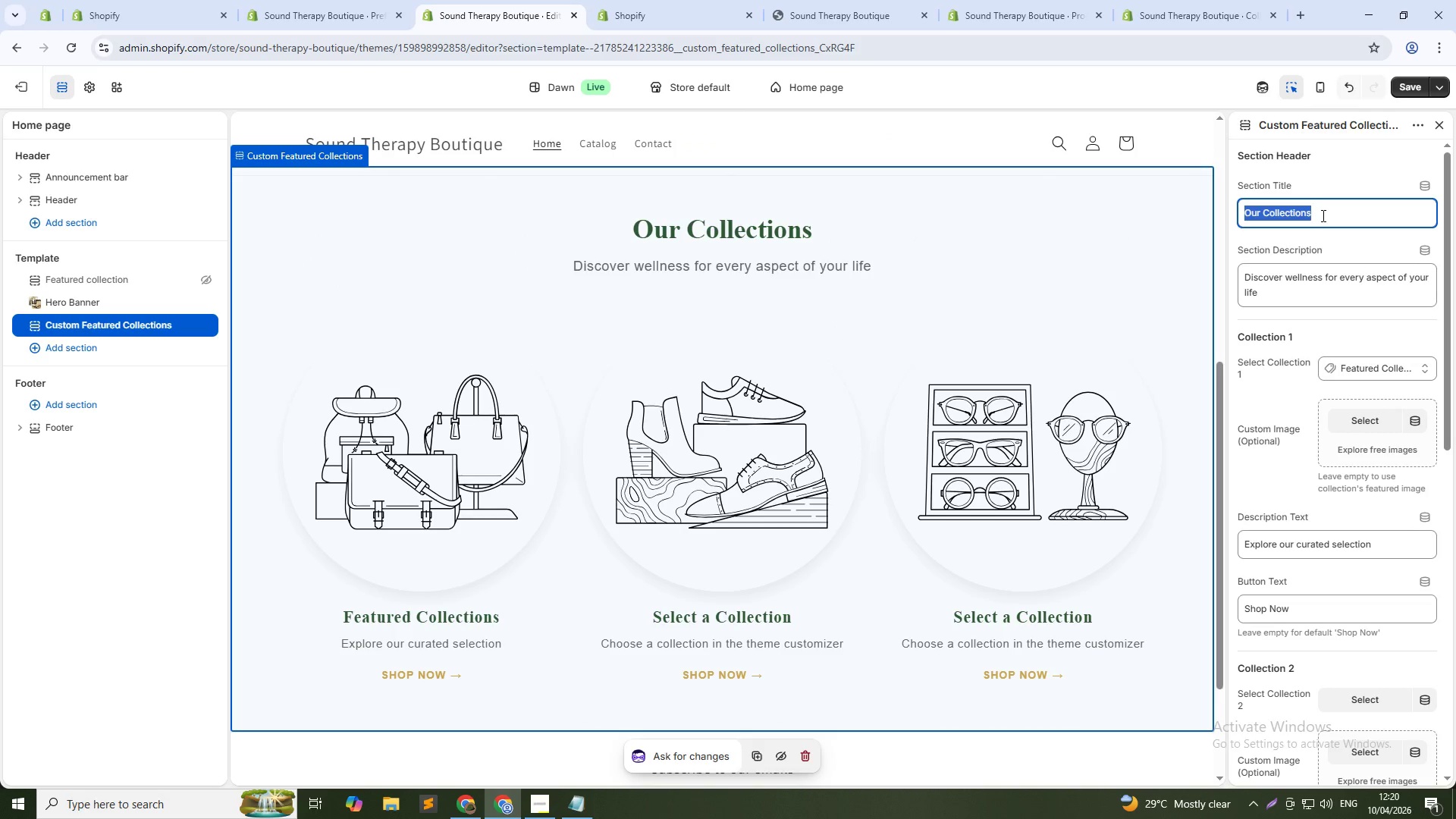 
triple_click([1322, 215])
 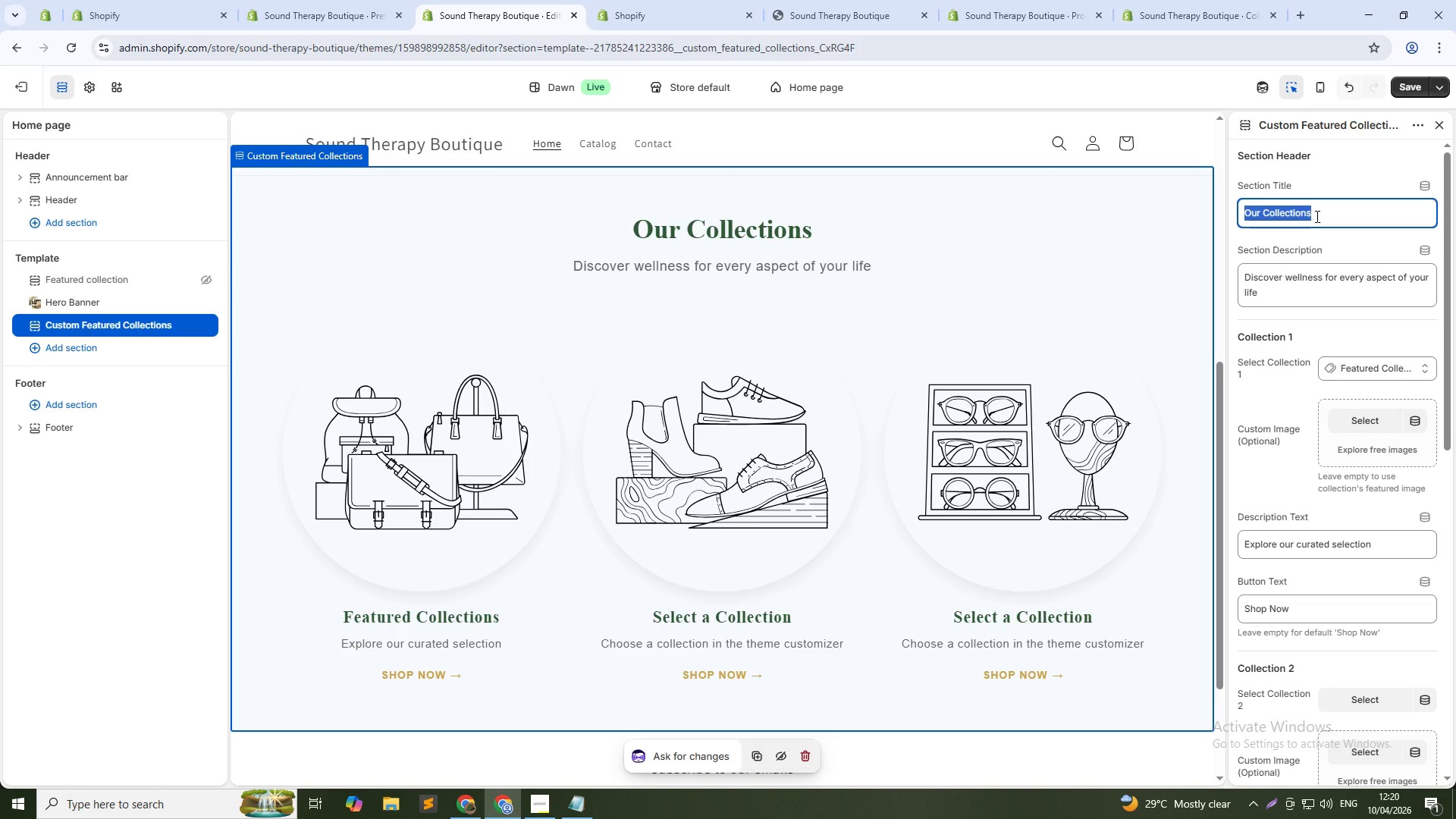 
type(Shop by Category)
 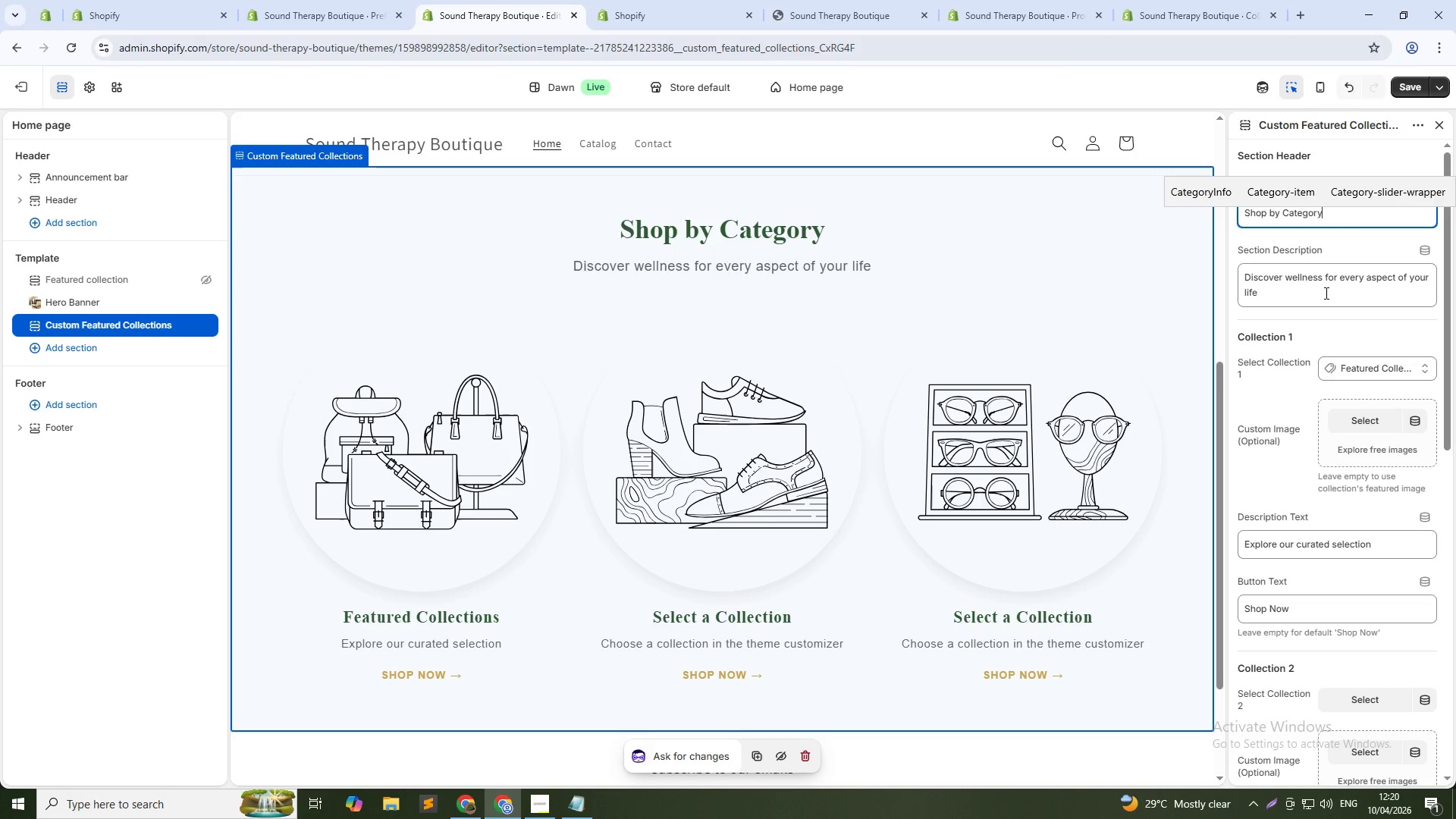 
double_click([1325, 293])
 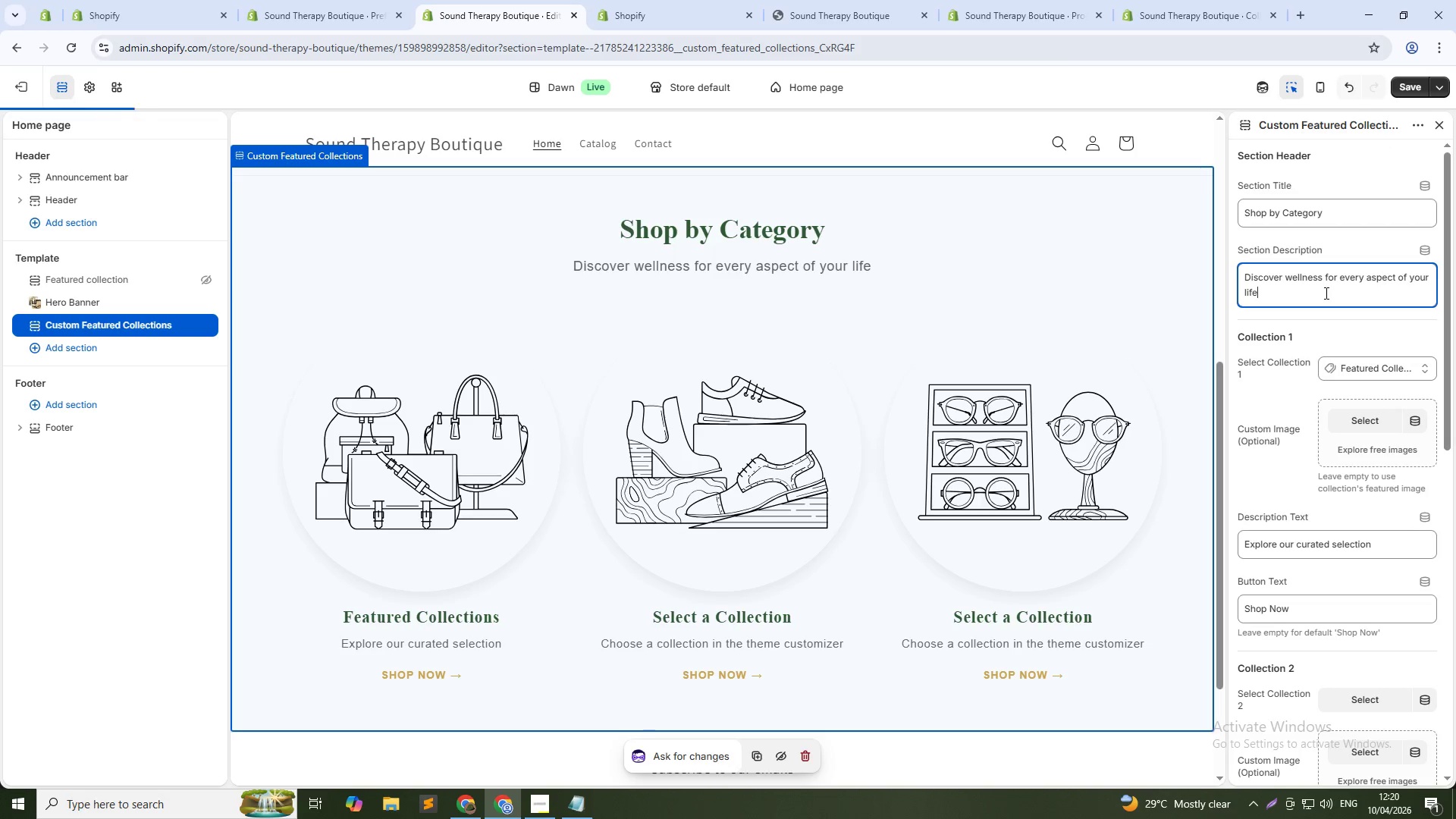 
triple_click([1325, 293])
 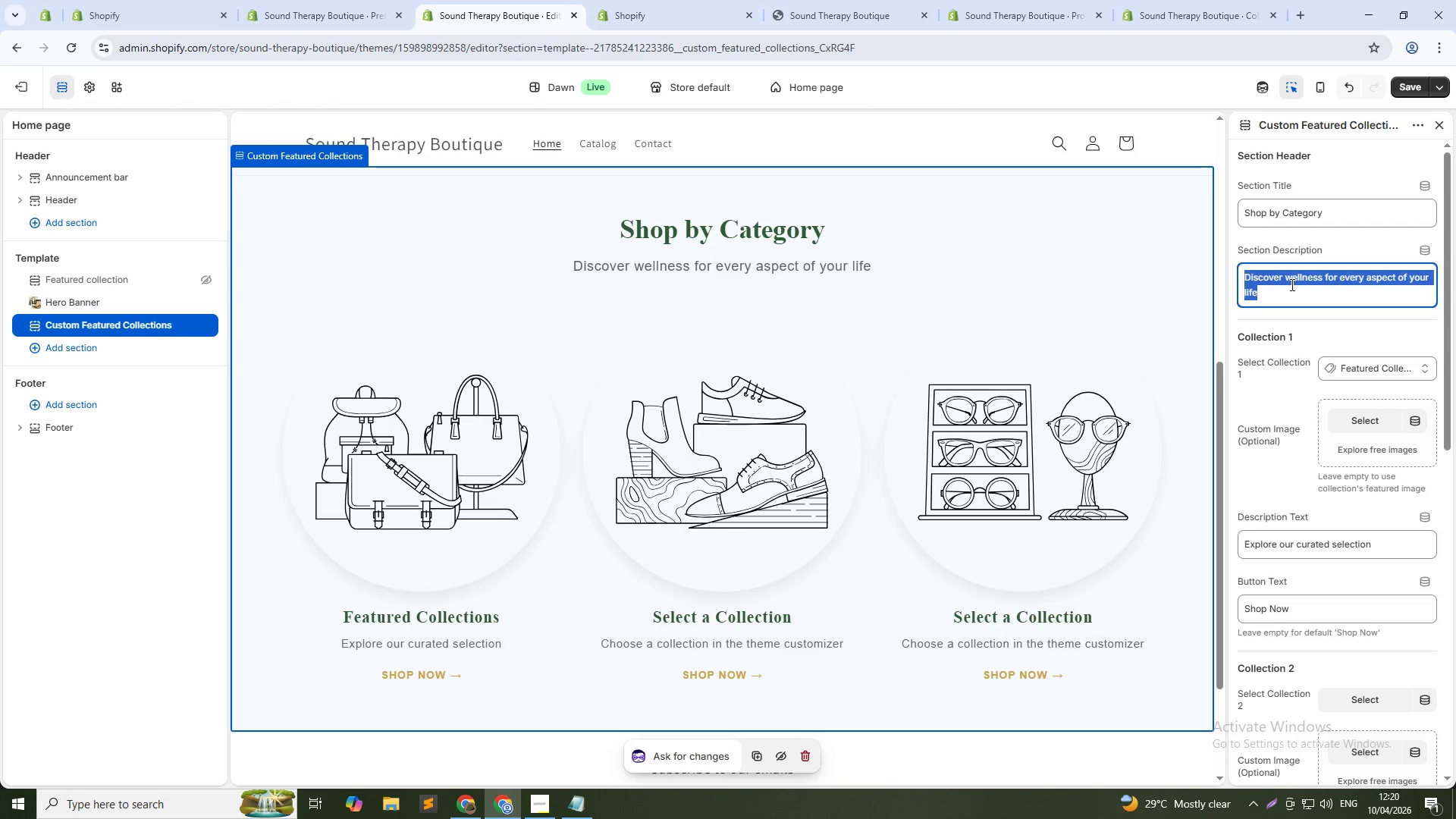 
type(Precision instructions for home sound therapy. Trusted by practitioners worldwide.)
 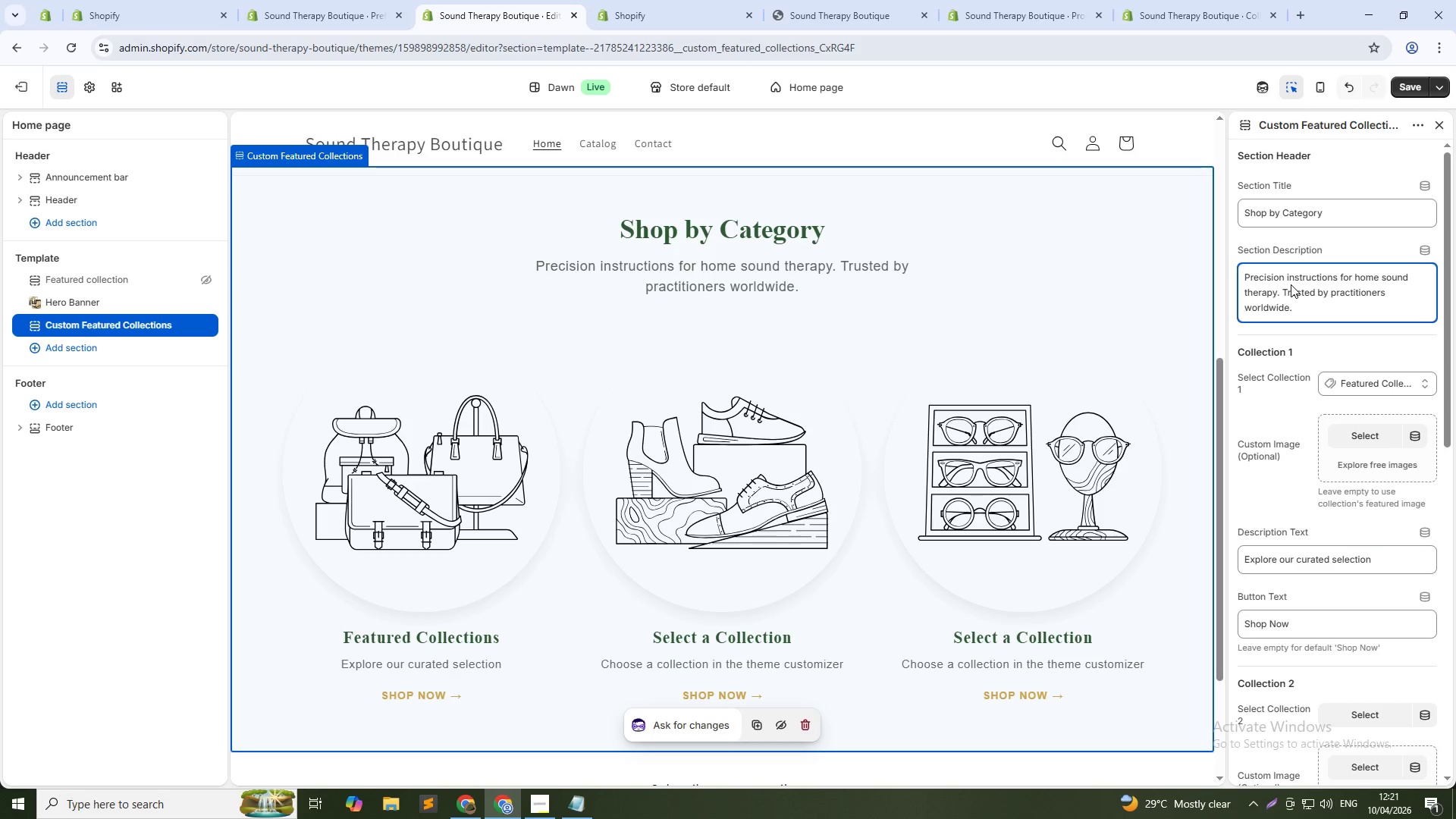 
wait(14.39)
 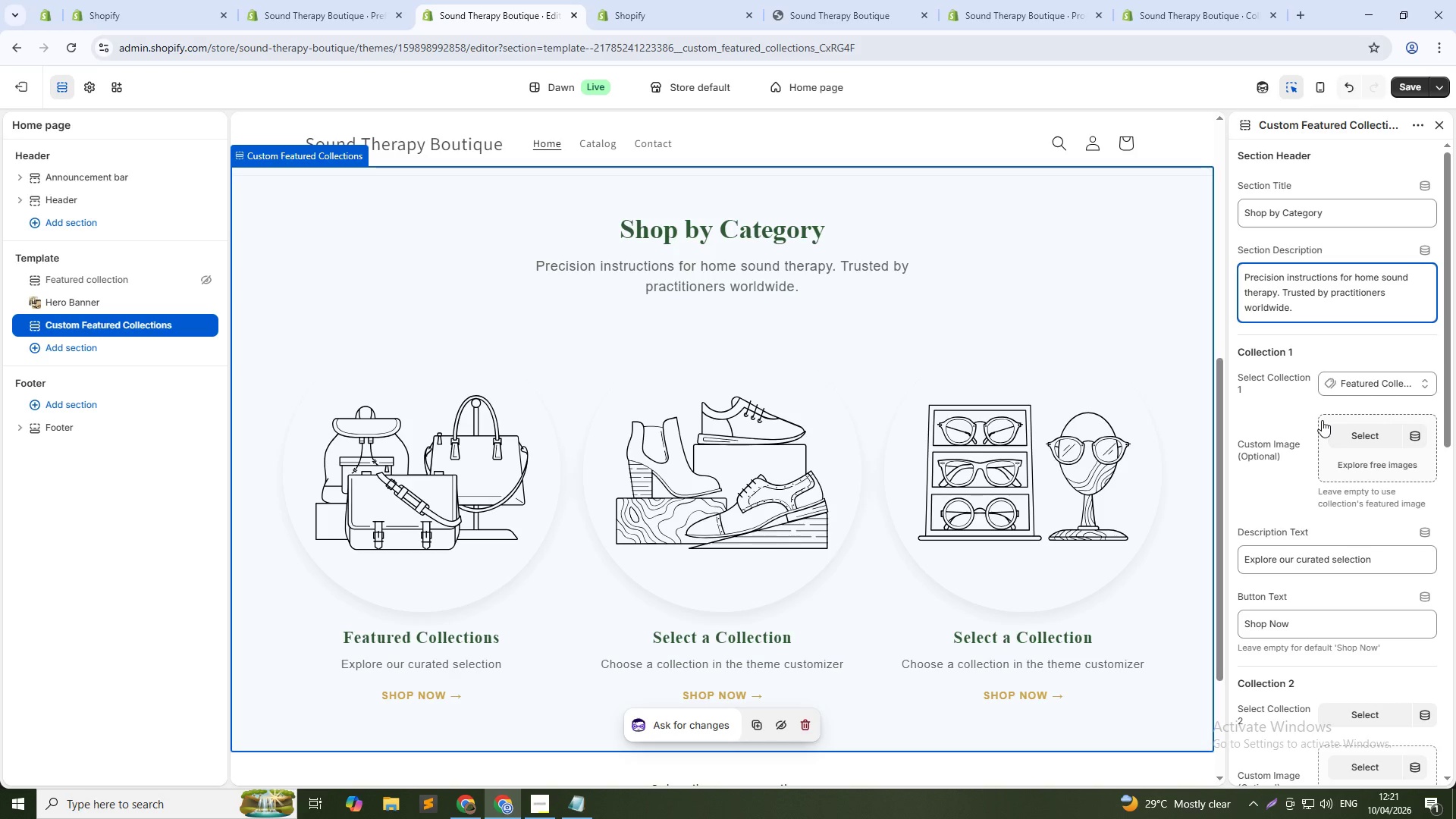 
scroll: coordinate [1317, 456], scroll_direction: up, amount: 2.0
 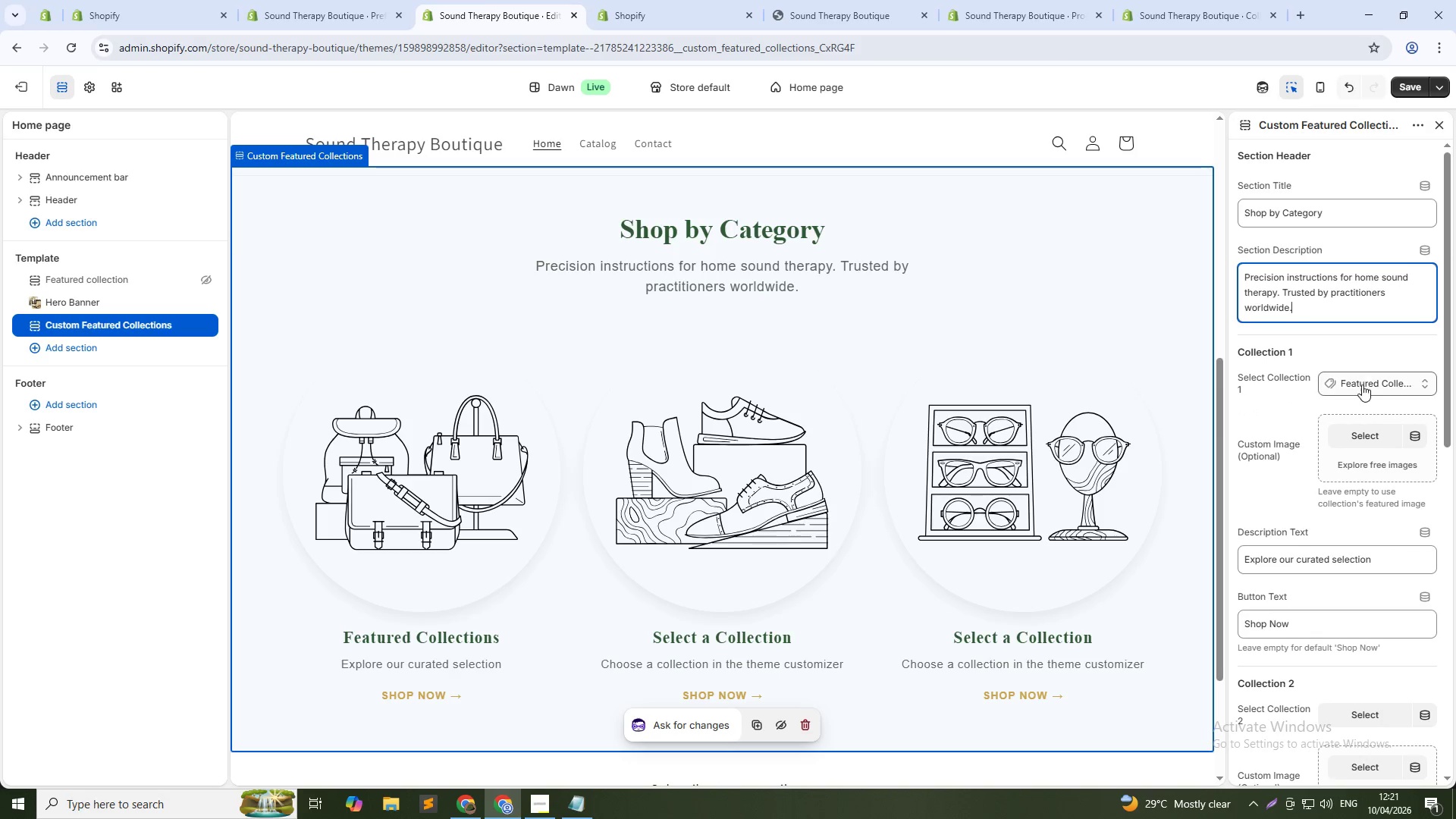 
left_click([1362, 377])
 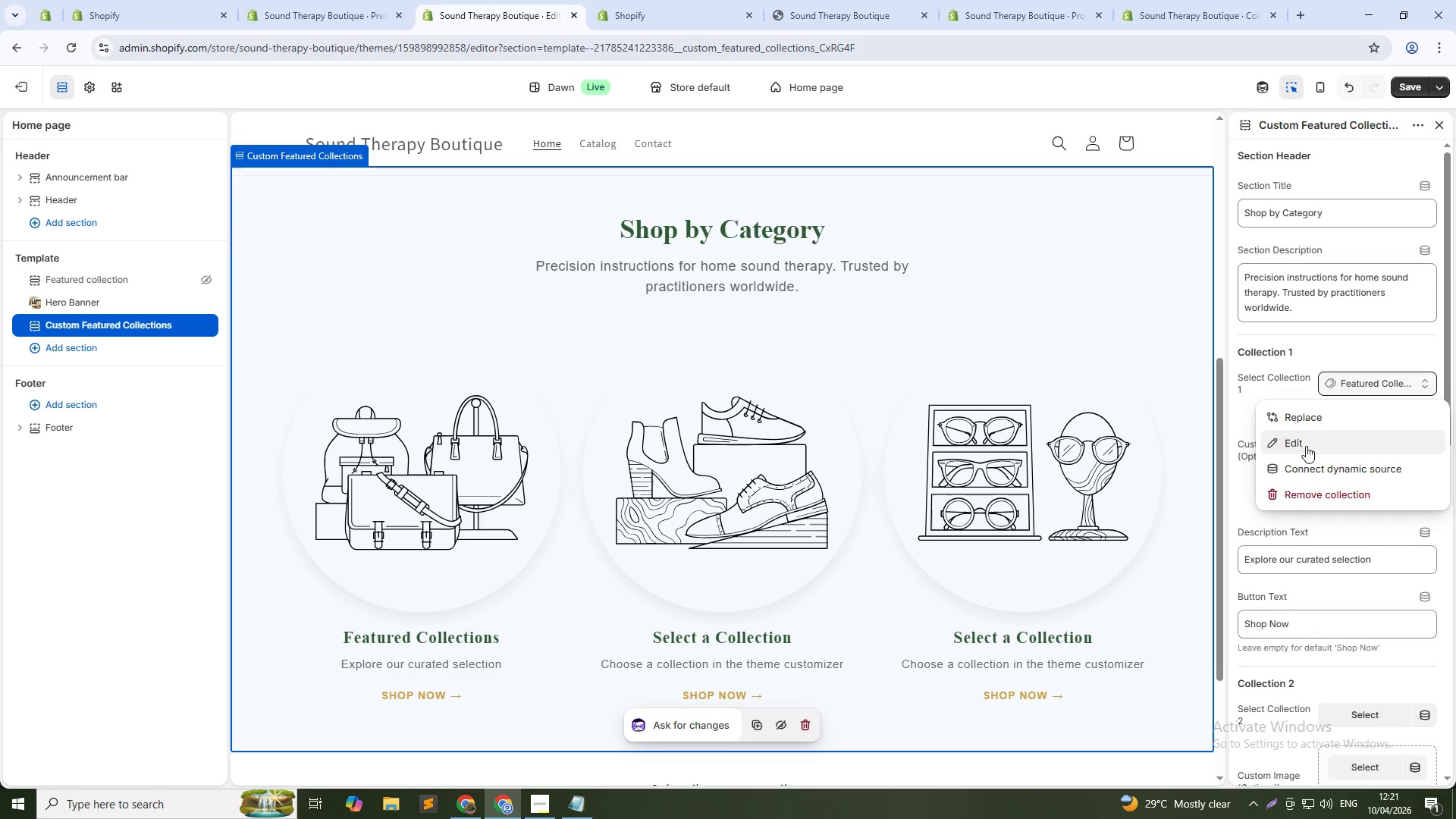 
left_click([1311, 420])
 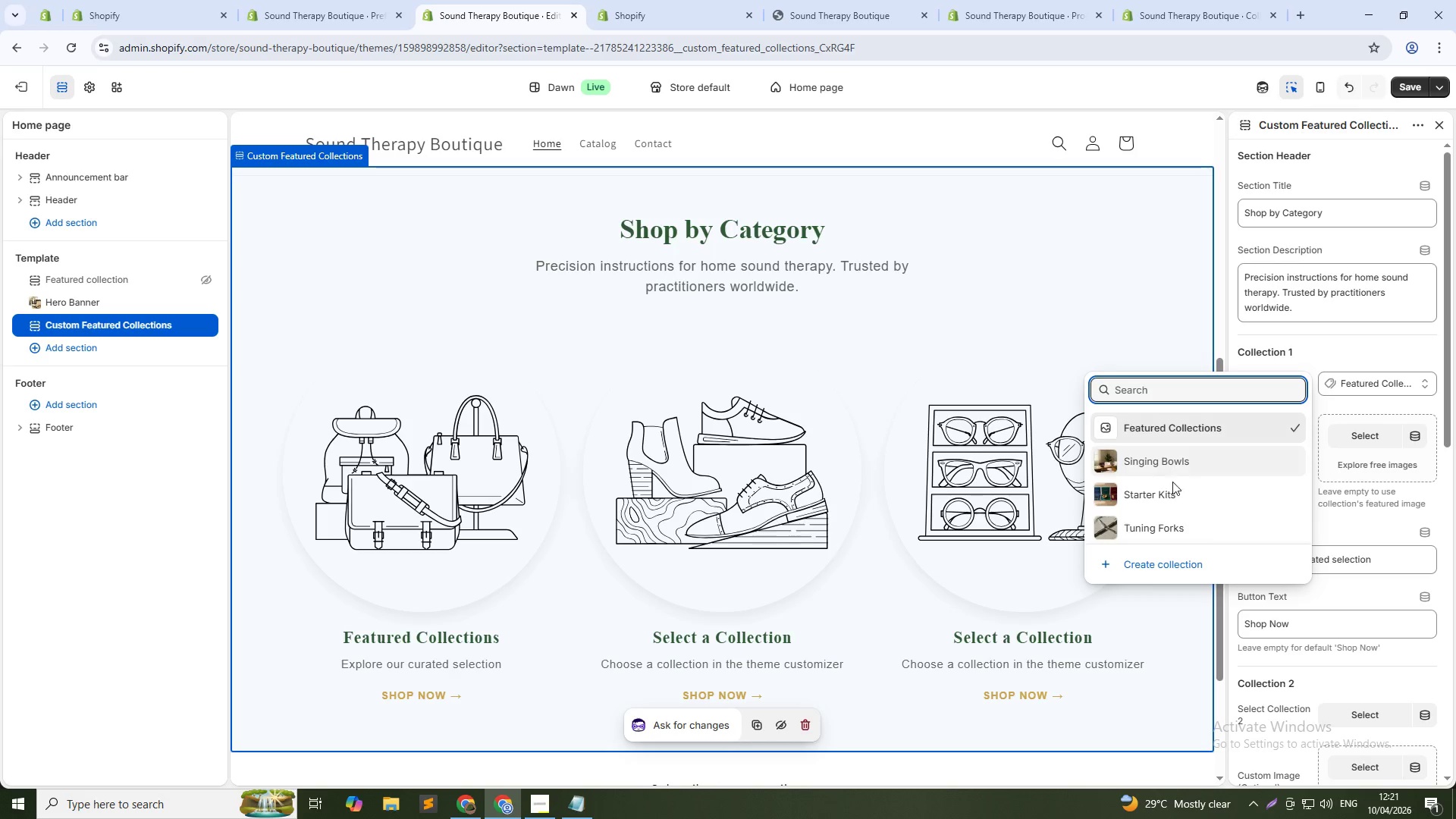 
left_click([1162, 525])
 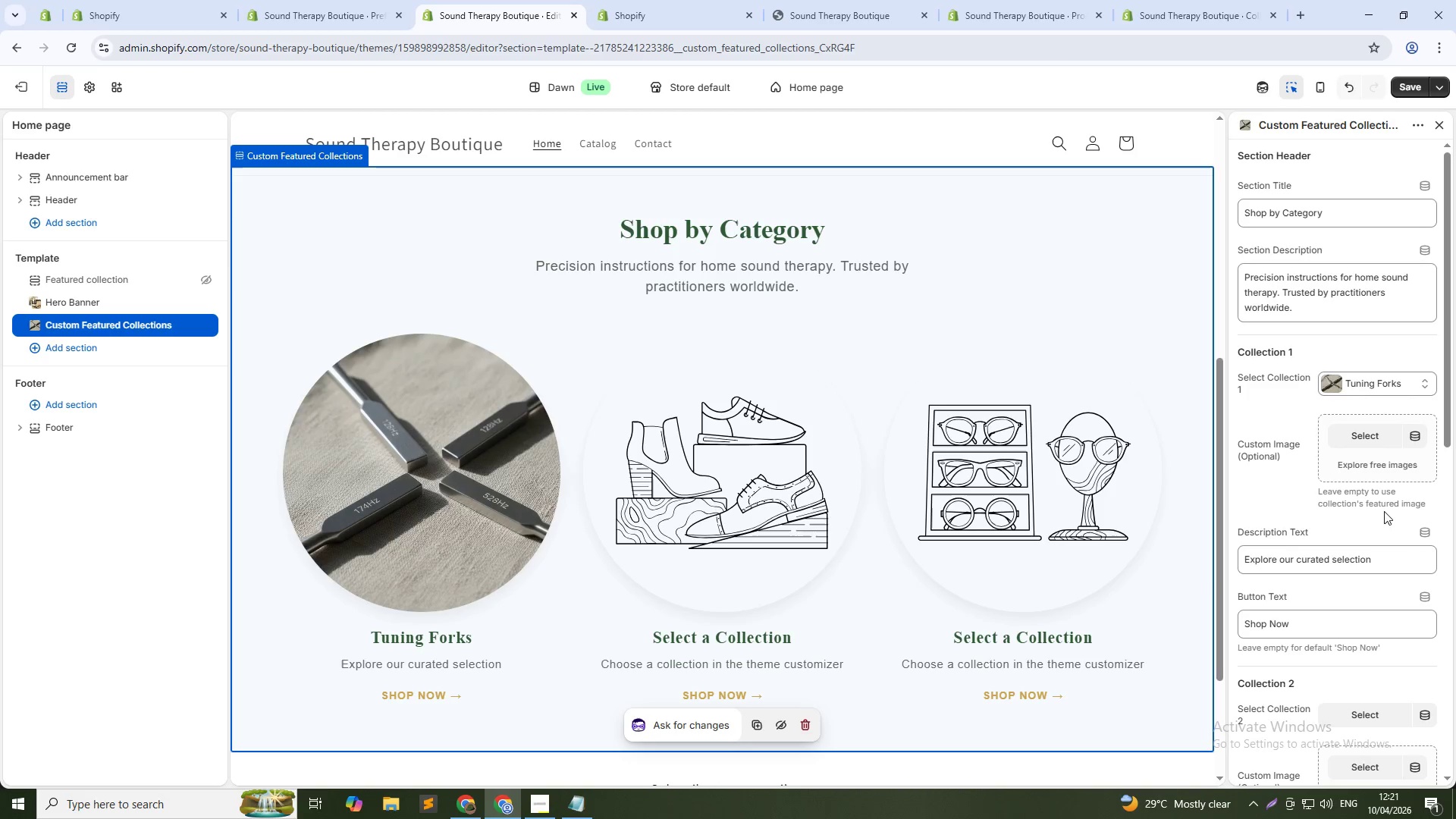 
scroll: coordinate [1366, 617], scroll_direction: down, amount: 1.0
 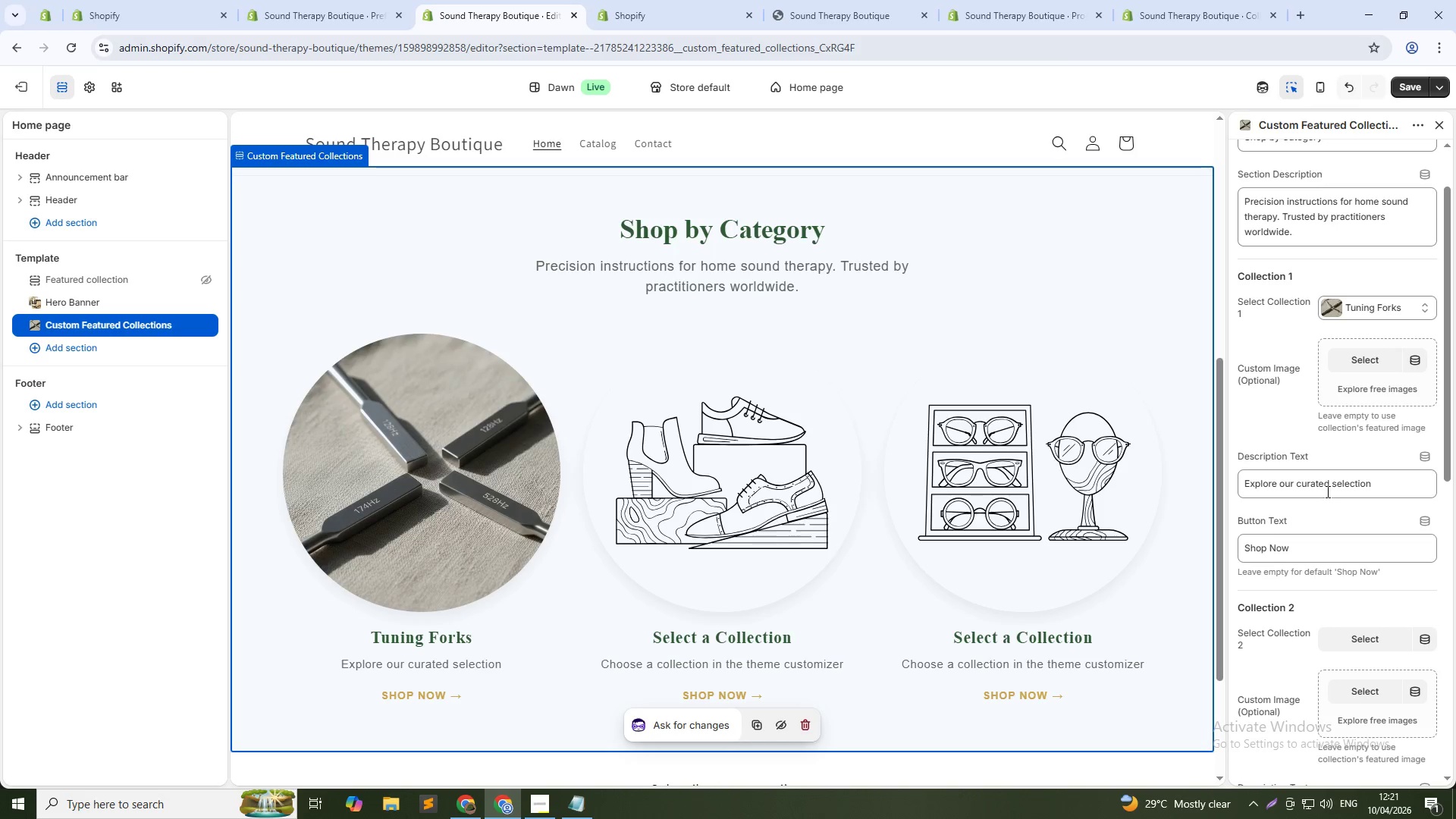 
wait(21.21)
 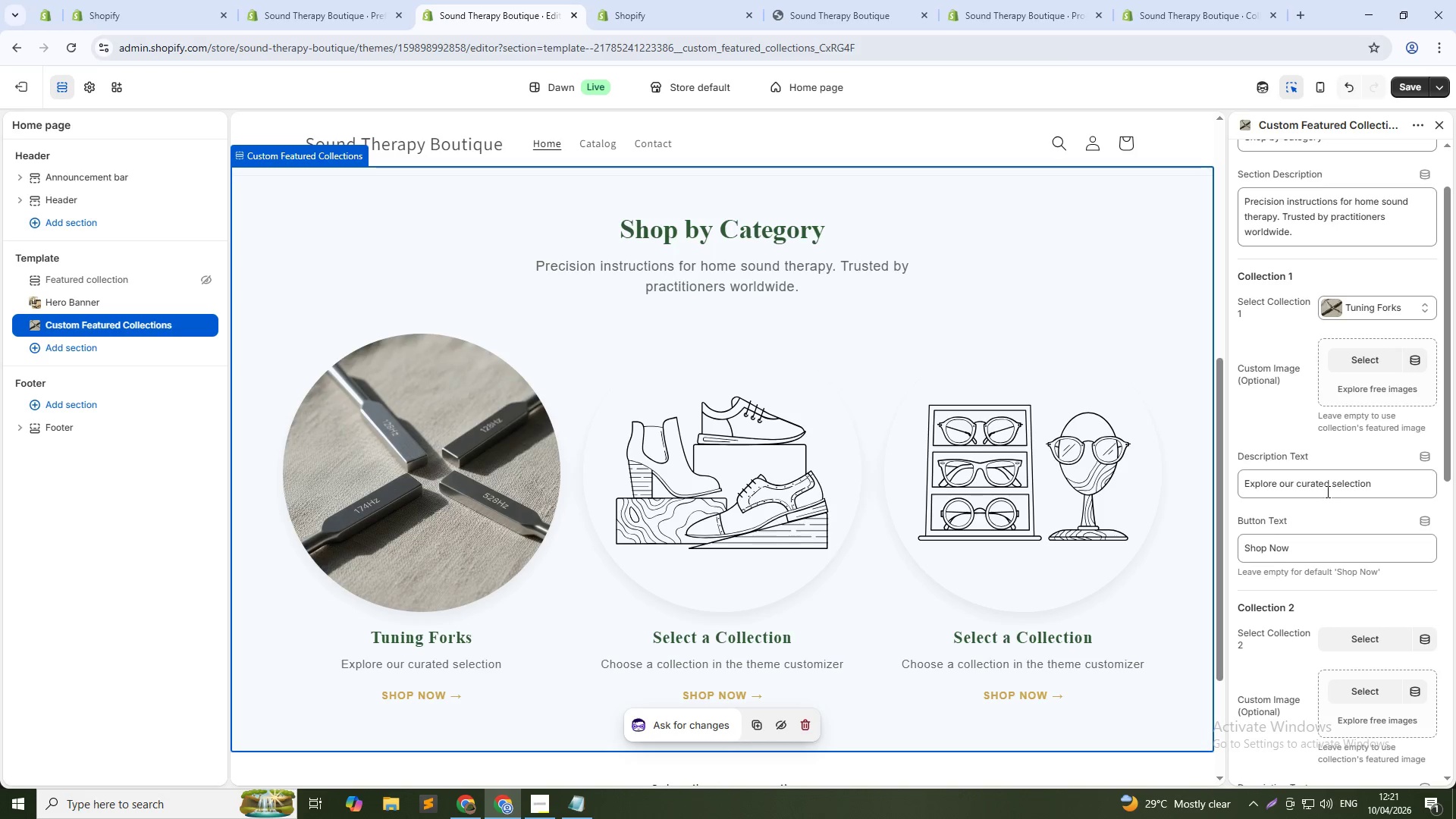 
left_click([1335, 488])
 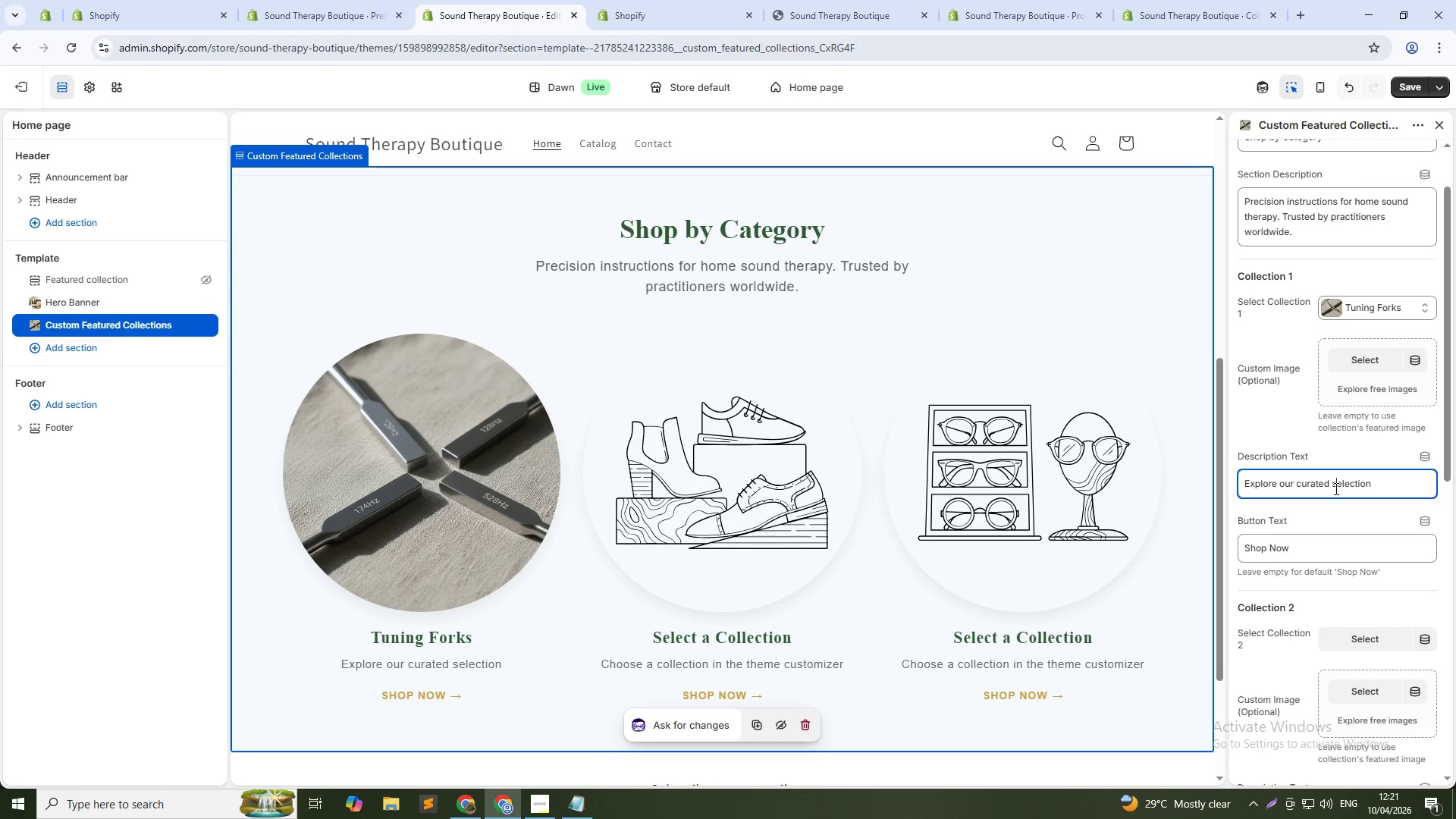 
key(Control+A)
 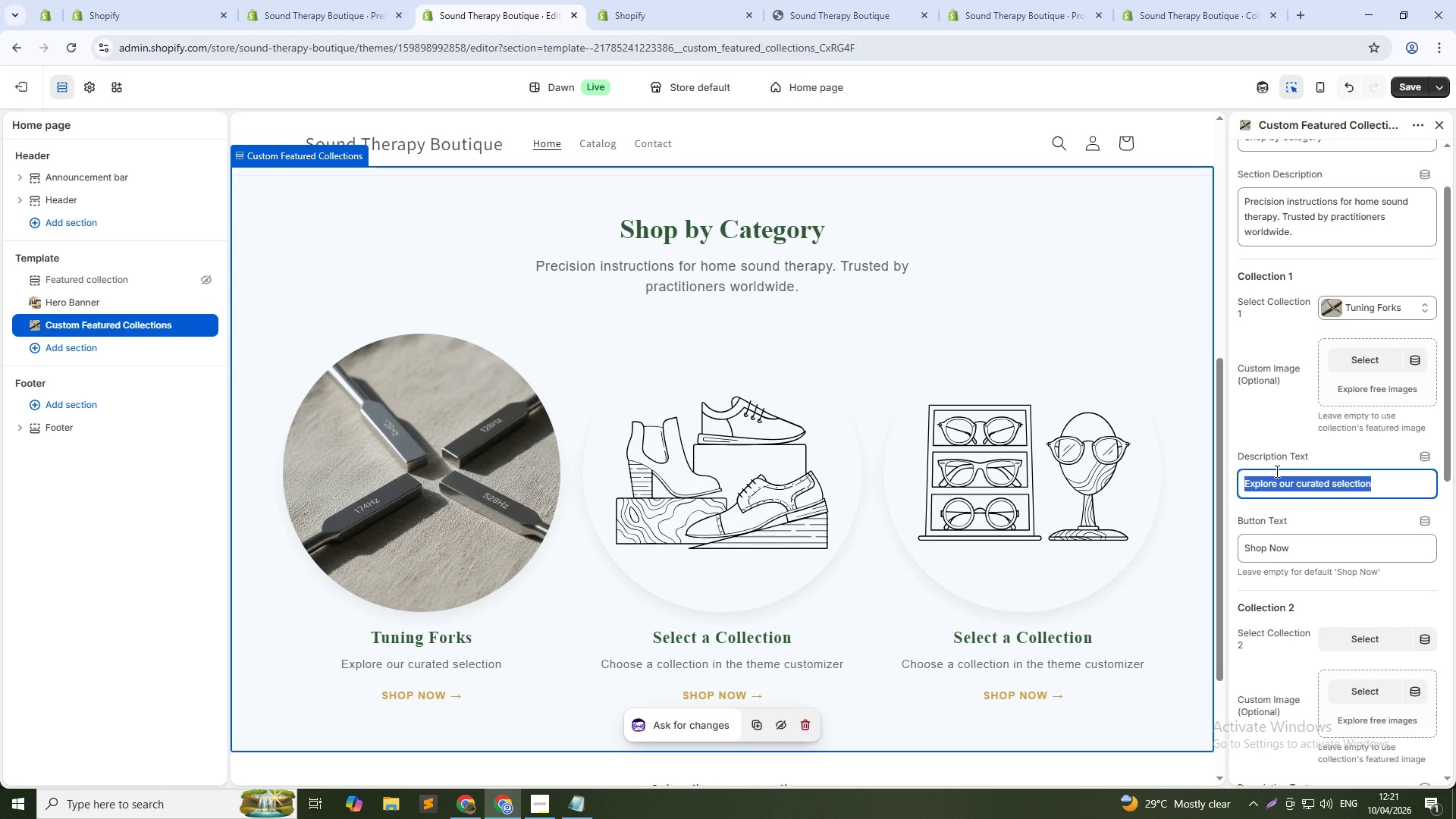 
type(Shop Tuning Fort)
key(Backspace)
type(ks)
 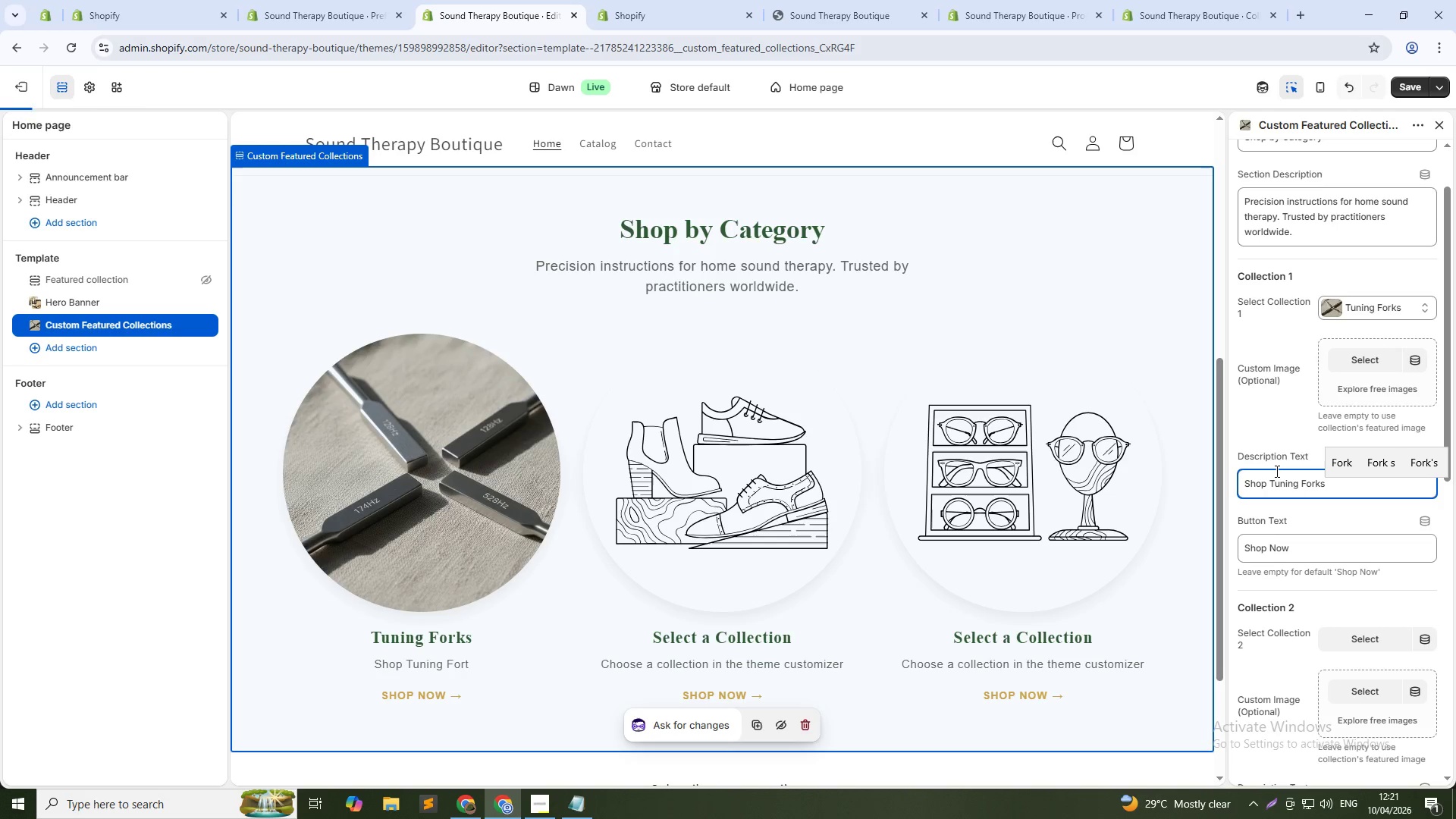 
left_click([1303, 555])
 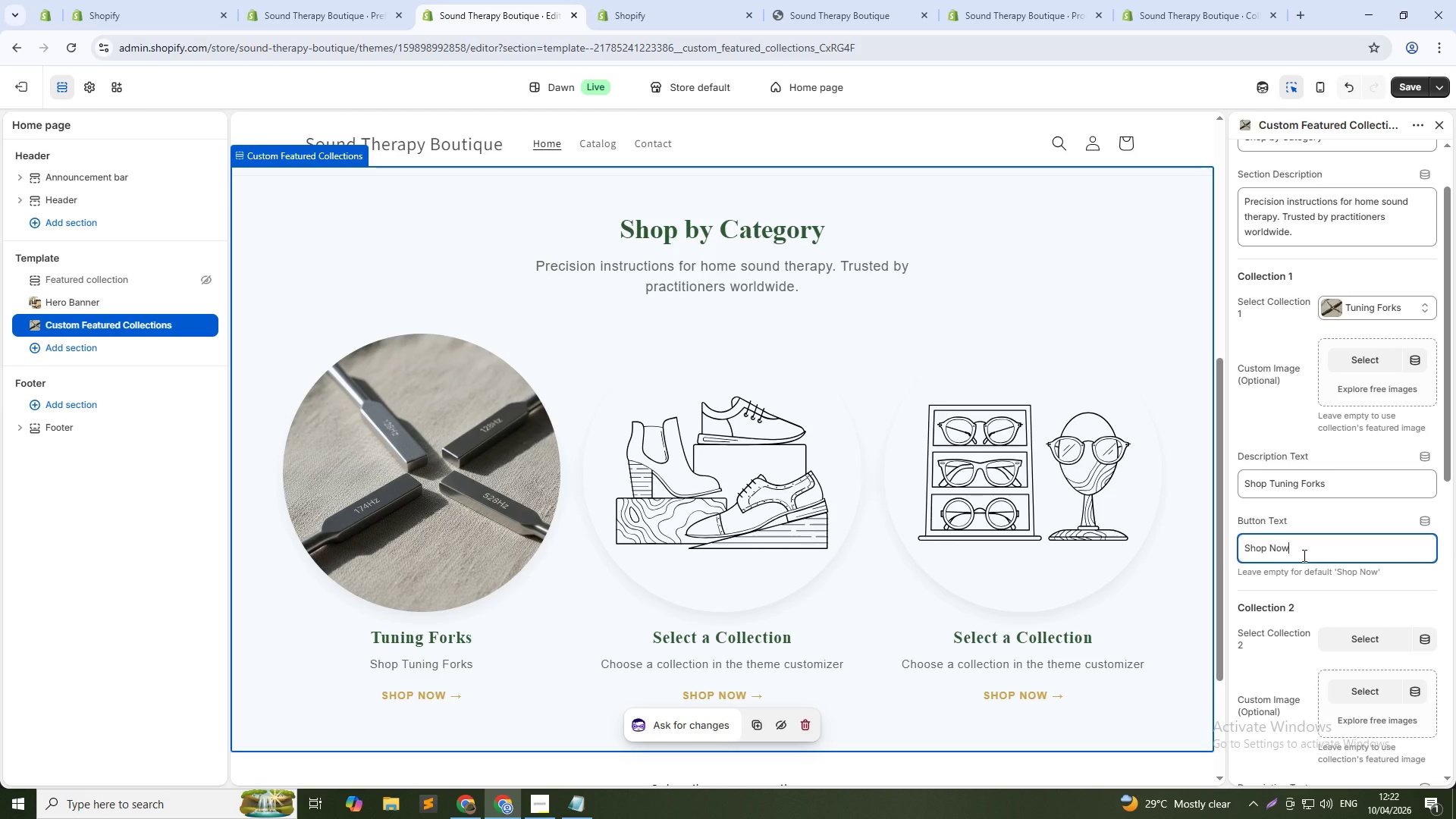 
left_click_drag(start_coordinate=[1331, 485], to_coordinate=[1228, 485])
 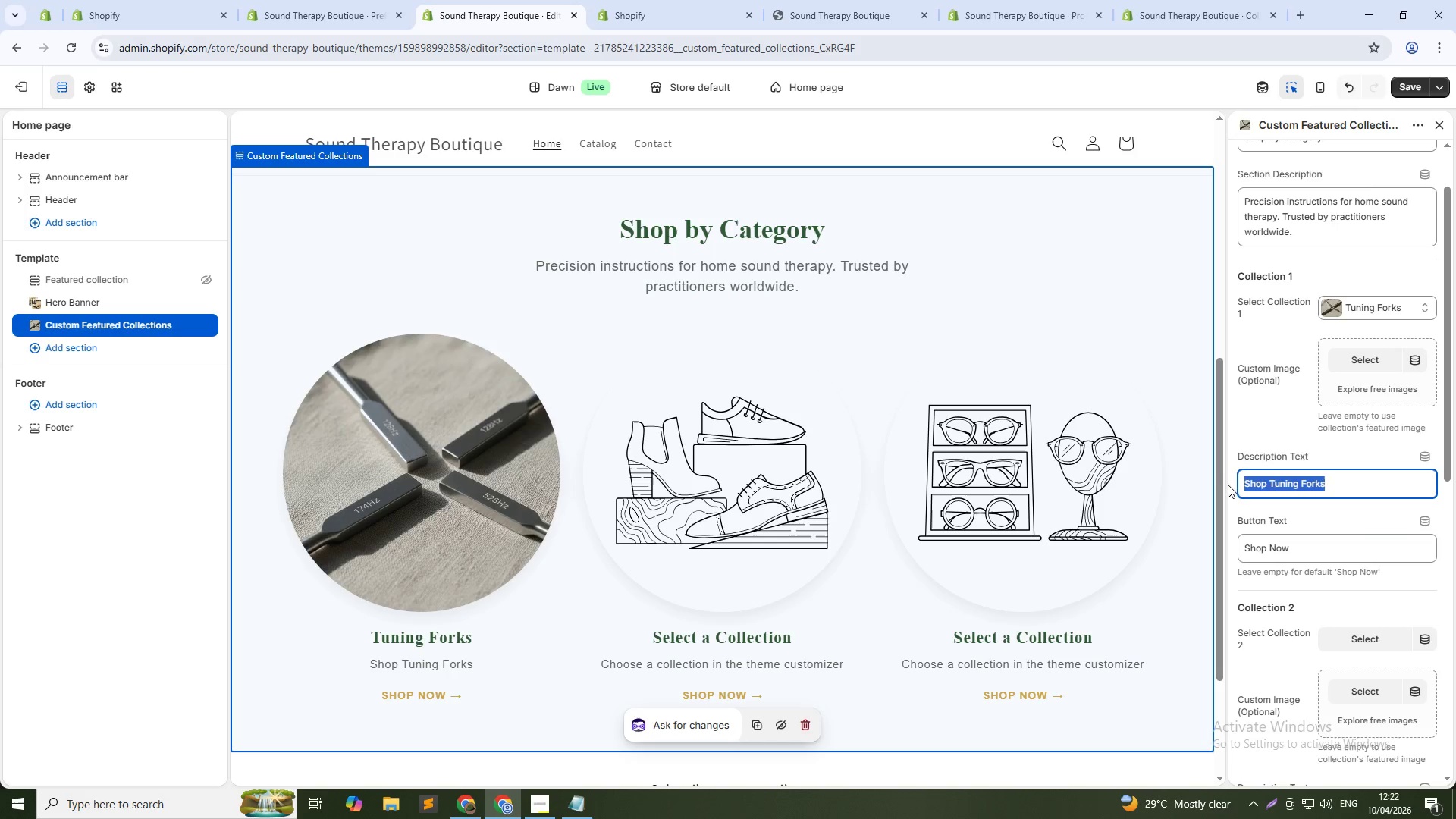 
key(Control+X)
 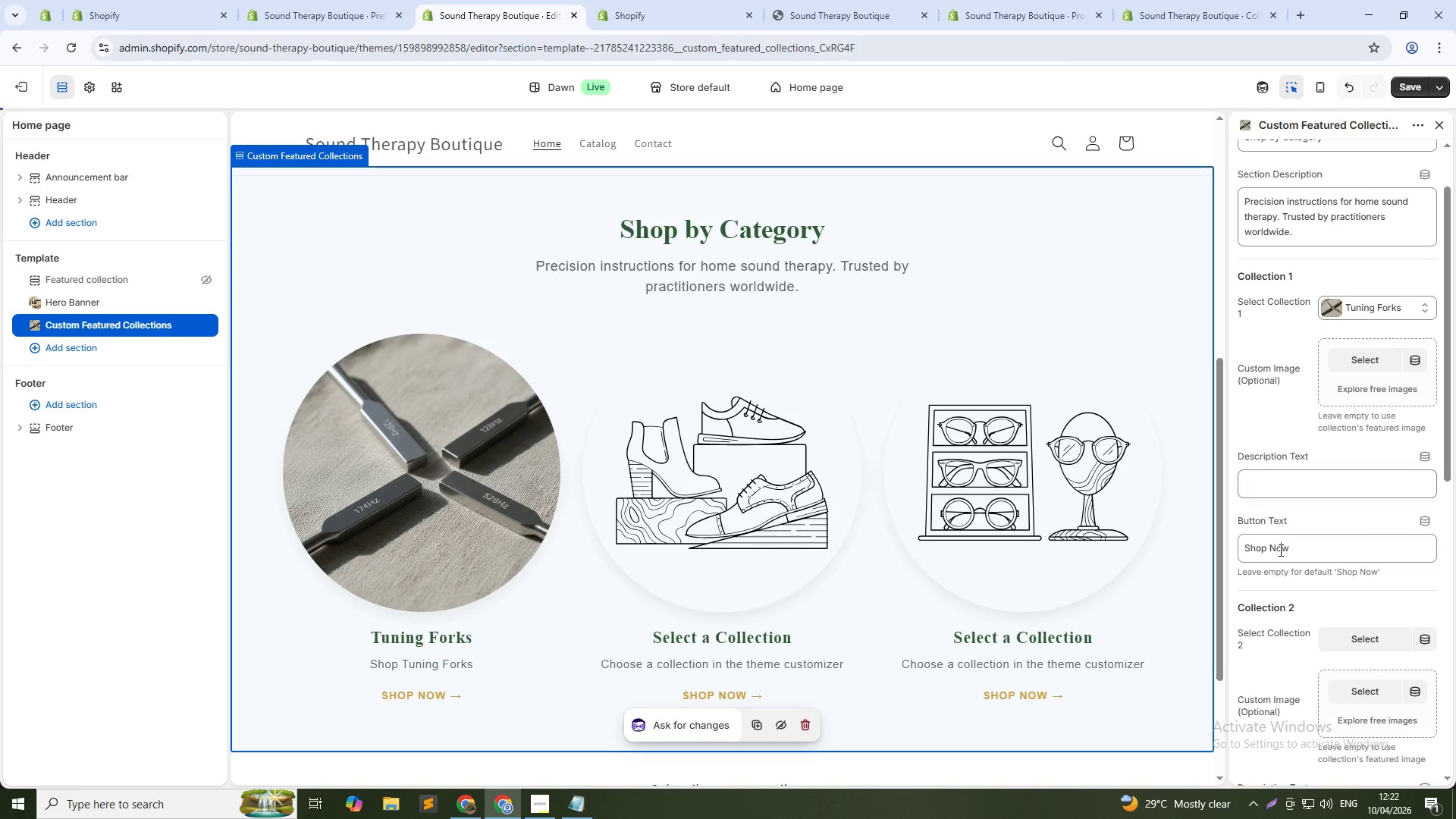 
double_click([1279, 550])
 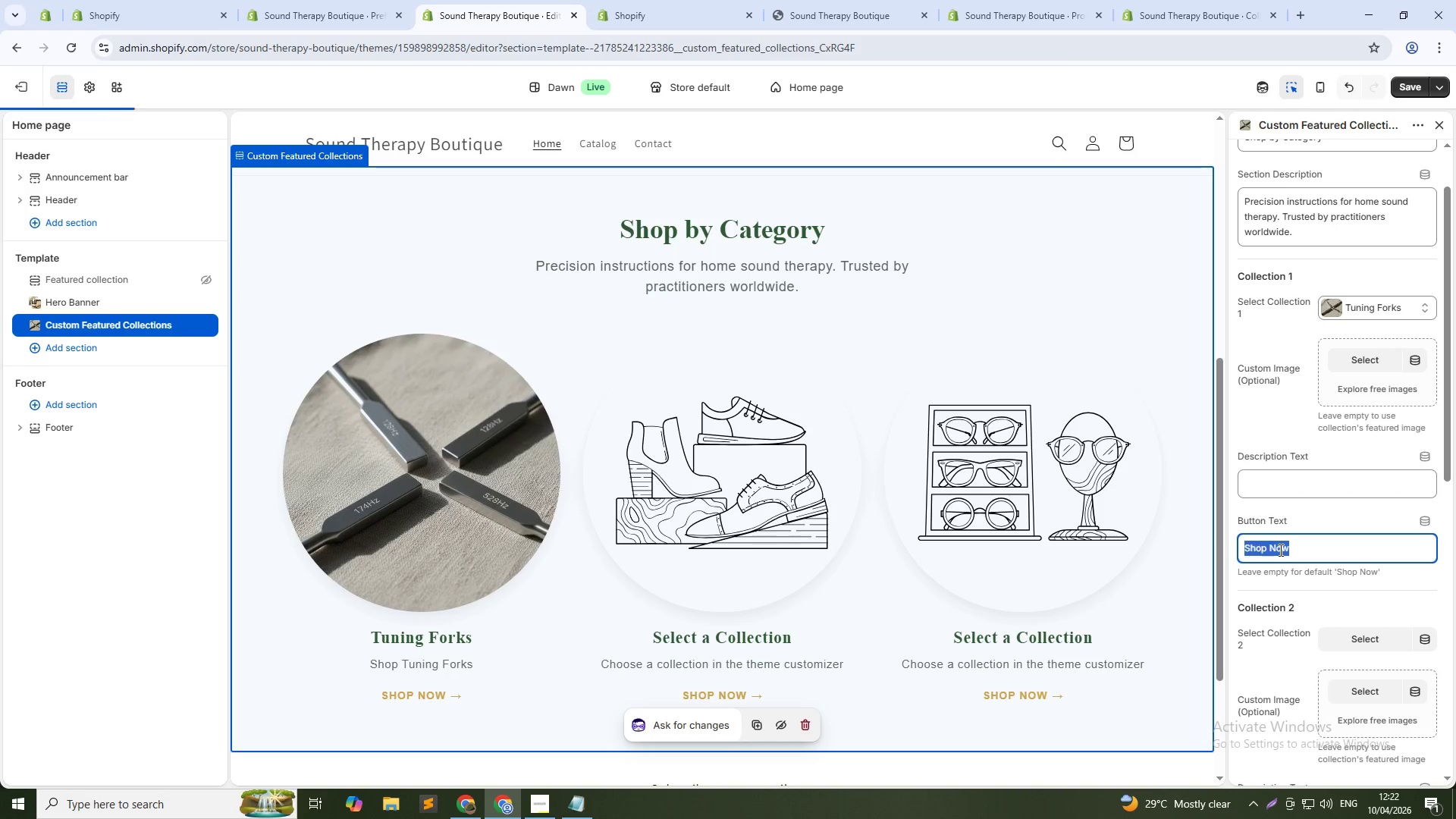 
triple_click([1279, 550])
 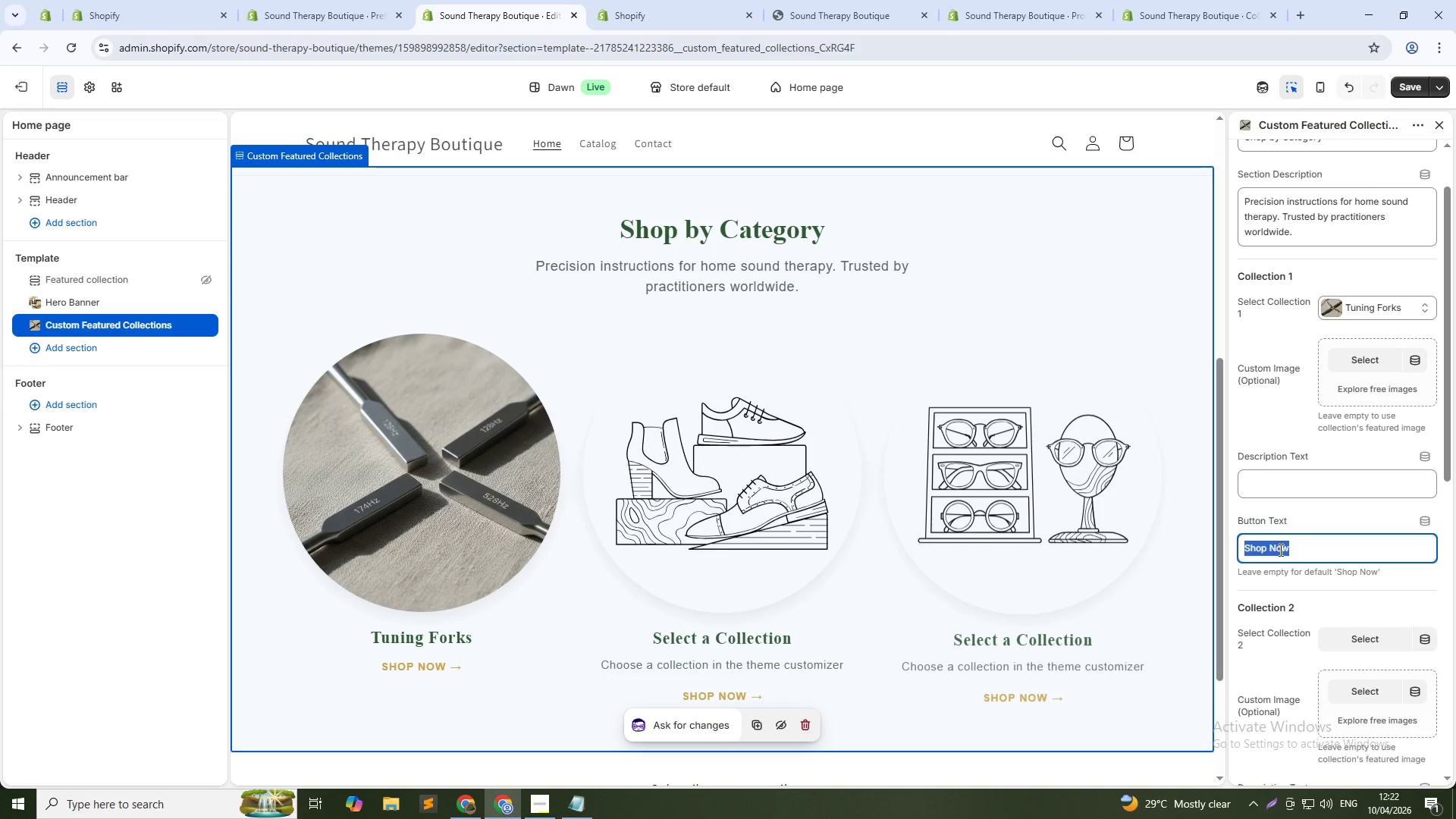 
key(Control+V)
 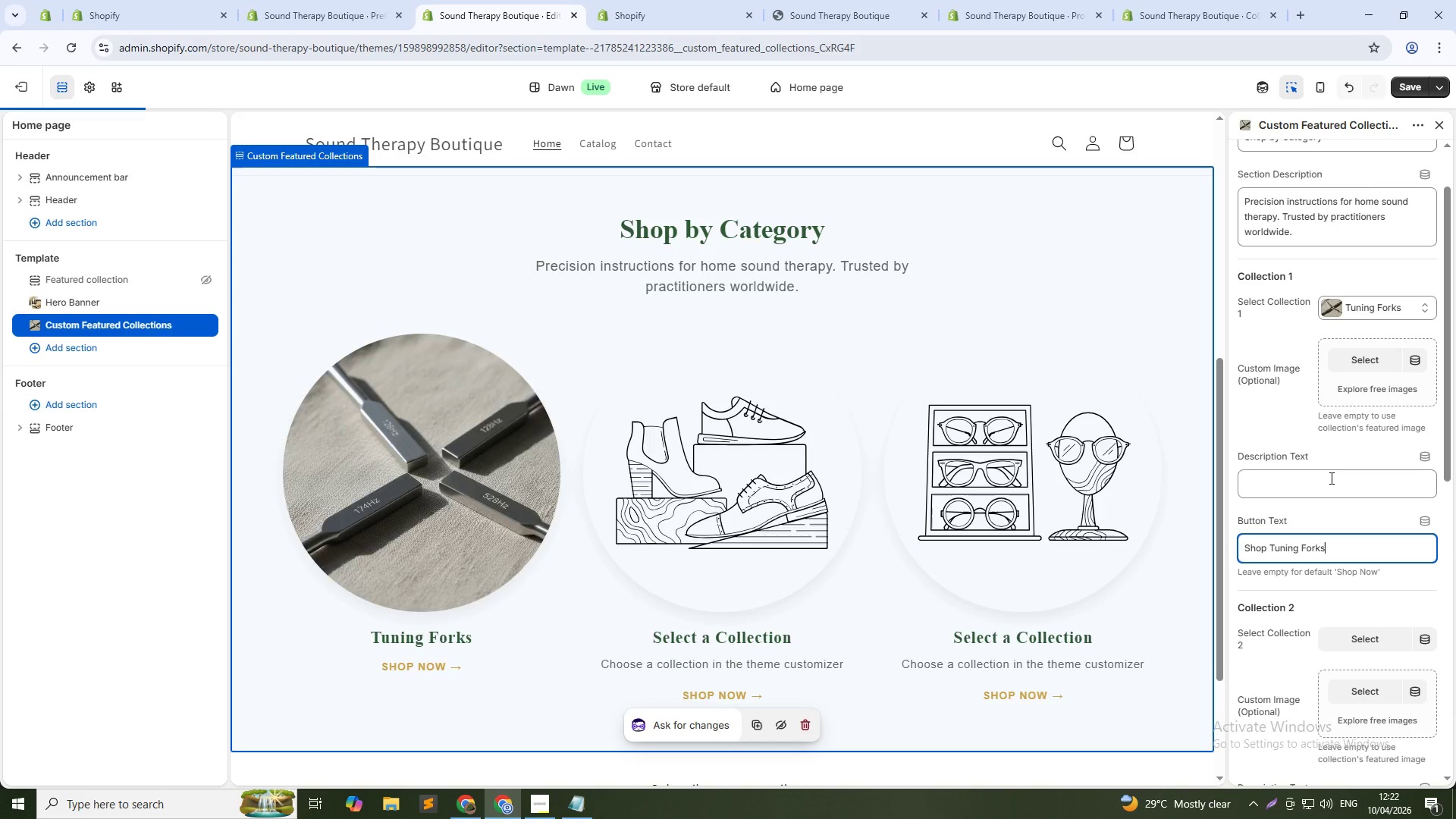 
left_click([1330, 478])
 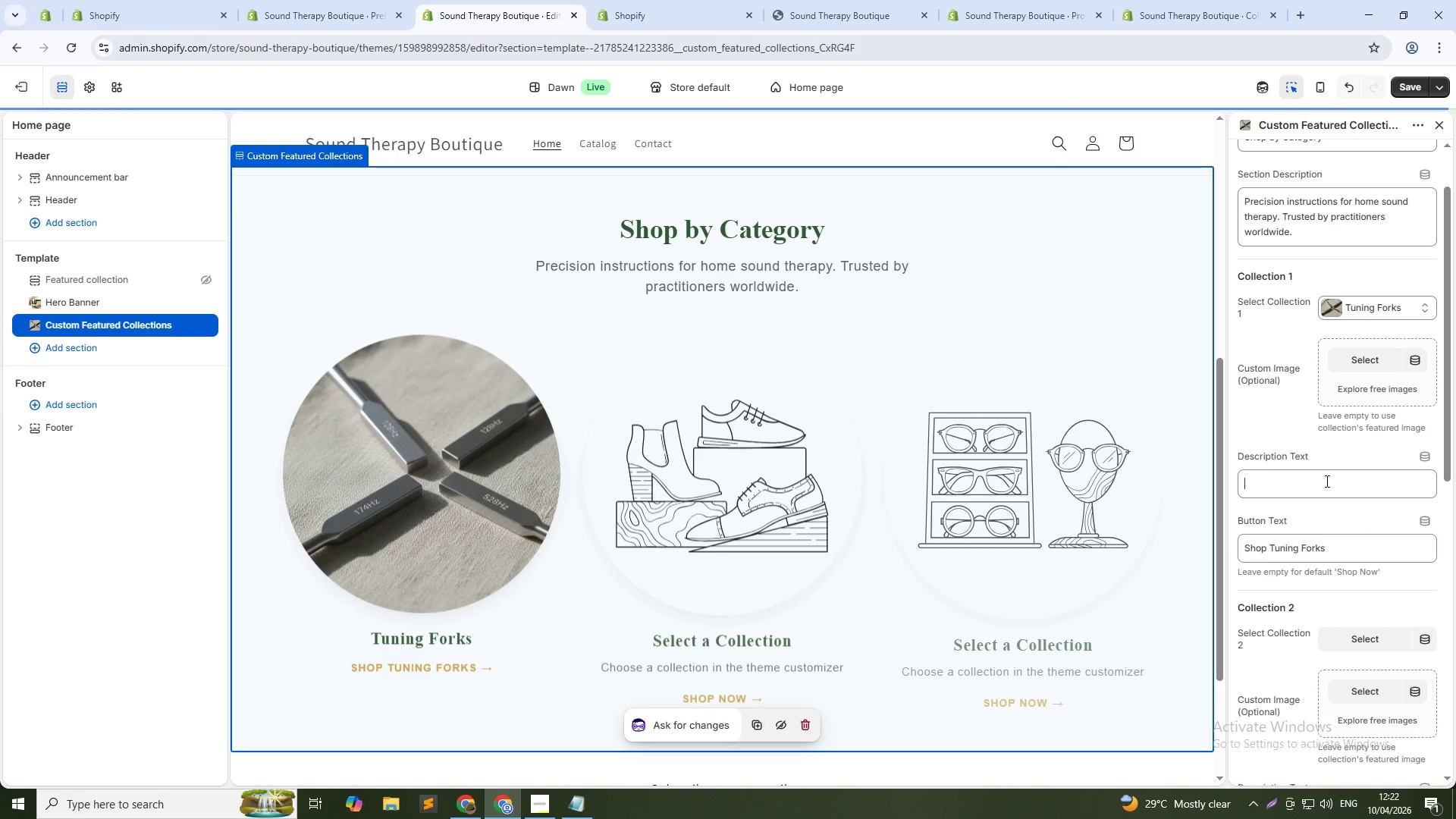 
type(128Hz to 58)
key(Backspace)
type(28Hz. Vagus)
 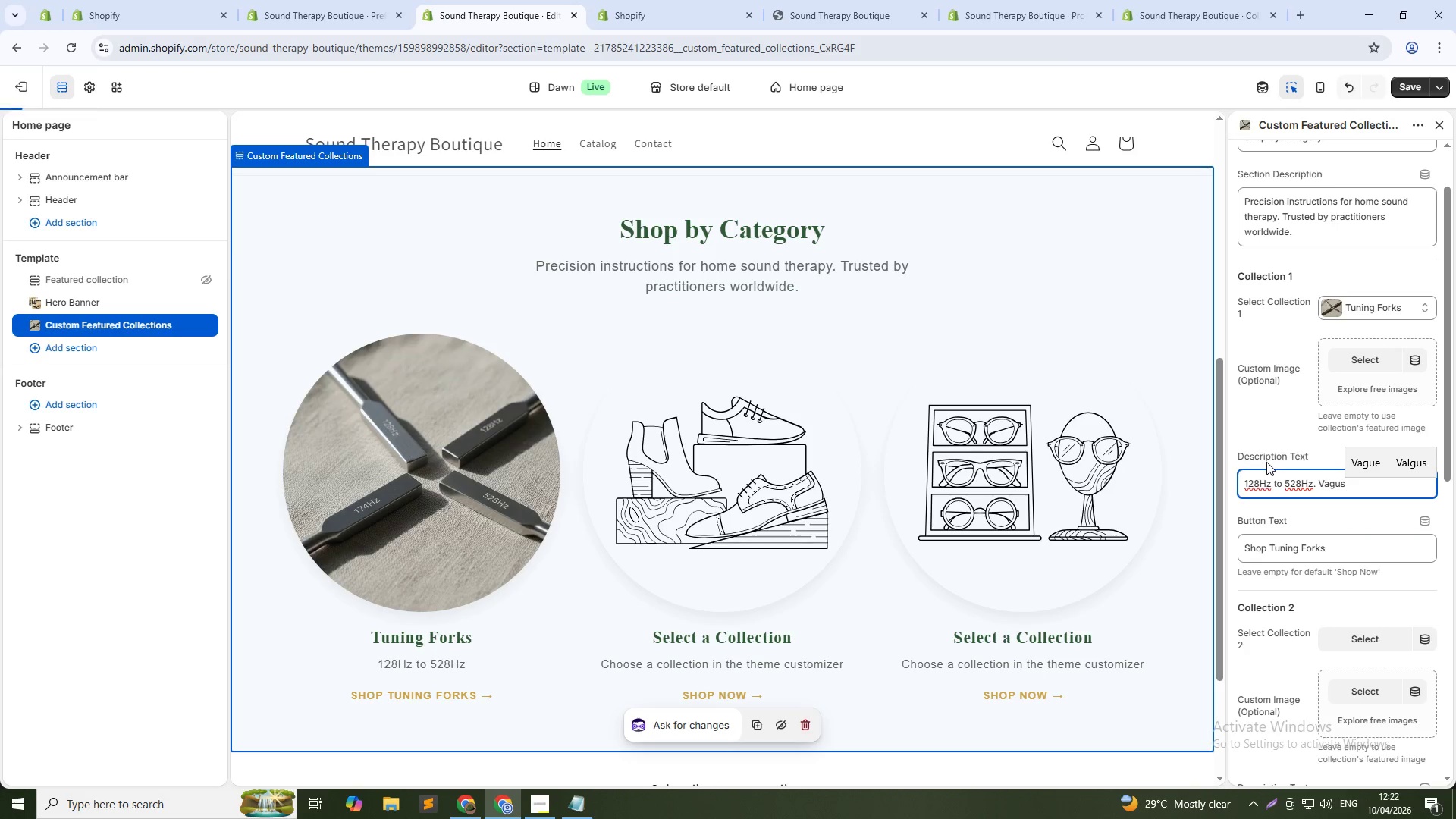 
wait(15.56)
 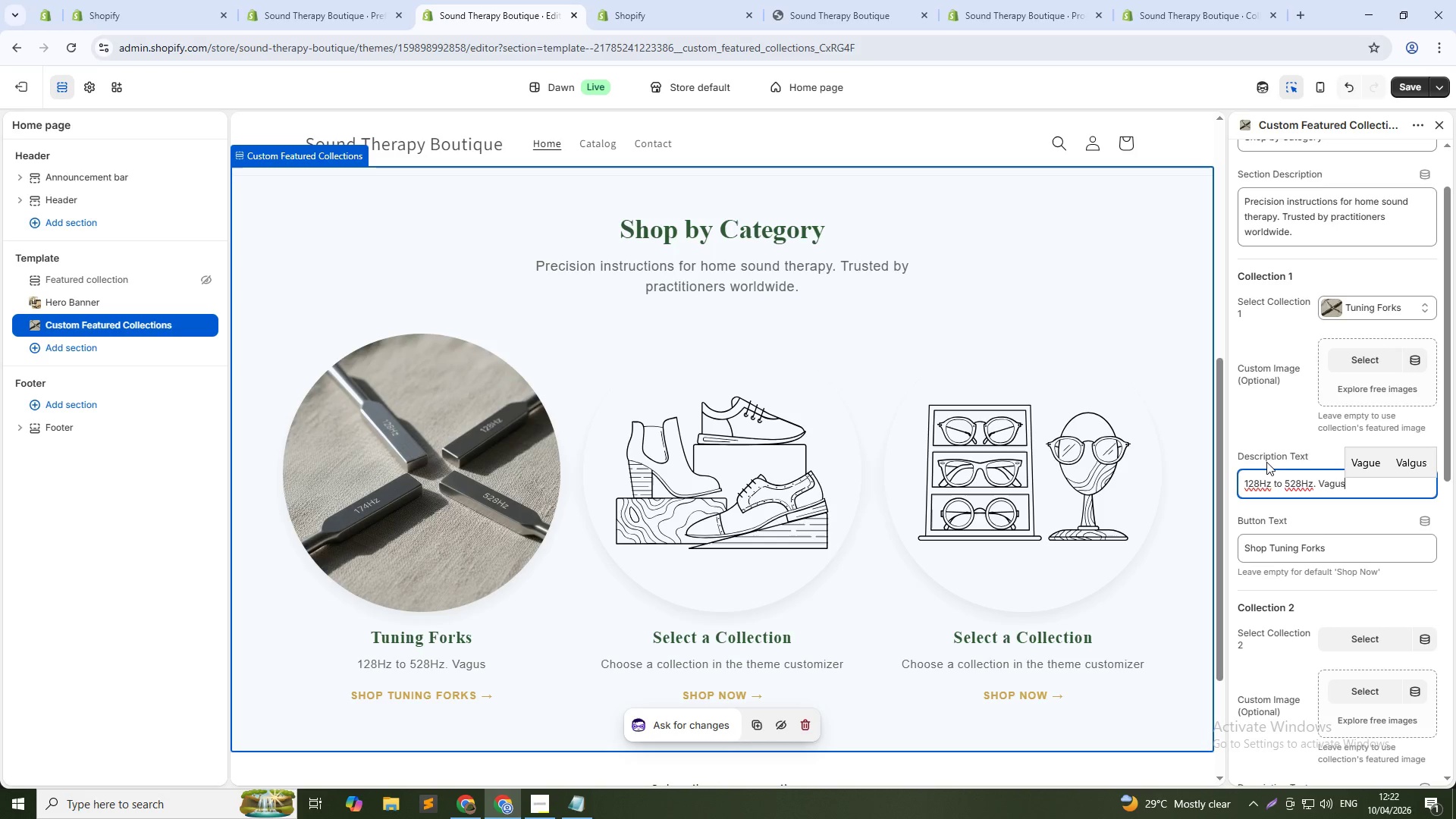 
type( nerve stimulation, pain rl)
 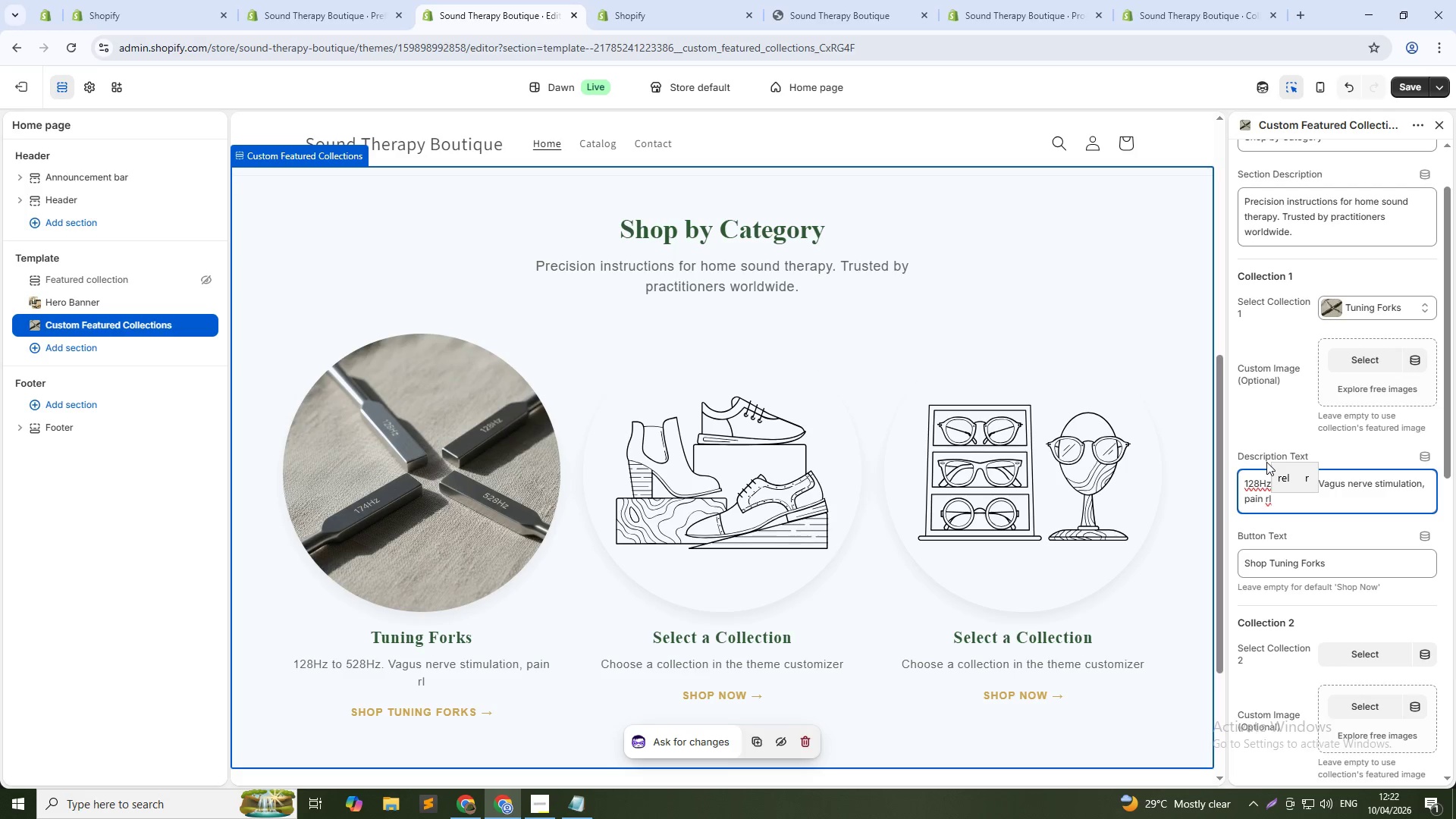 
key(Backspace)
type(elieft, DNA repair. Precision-tuned to 05)
key(Backspace)
type(.5%.)
key(Tab)
key(Tab)
 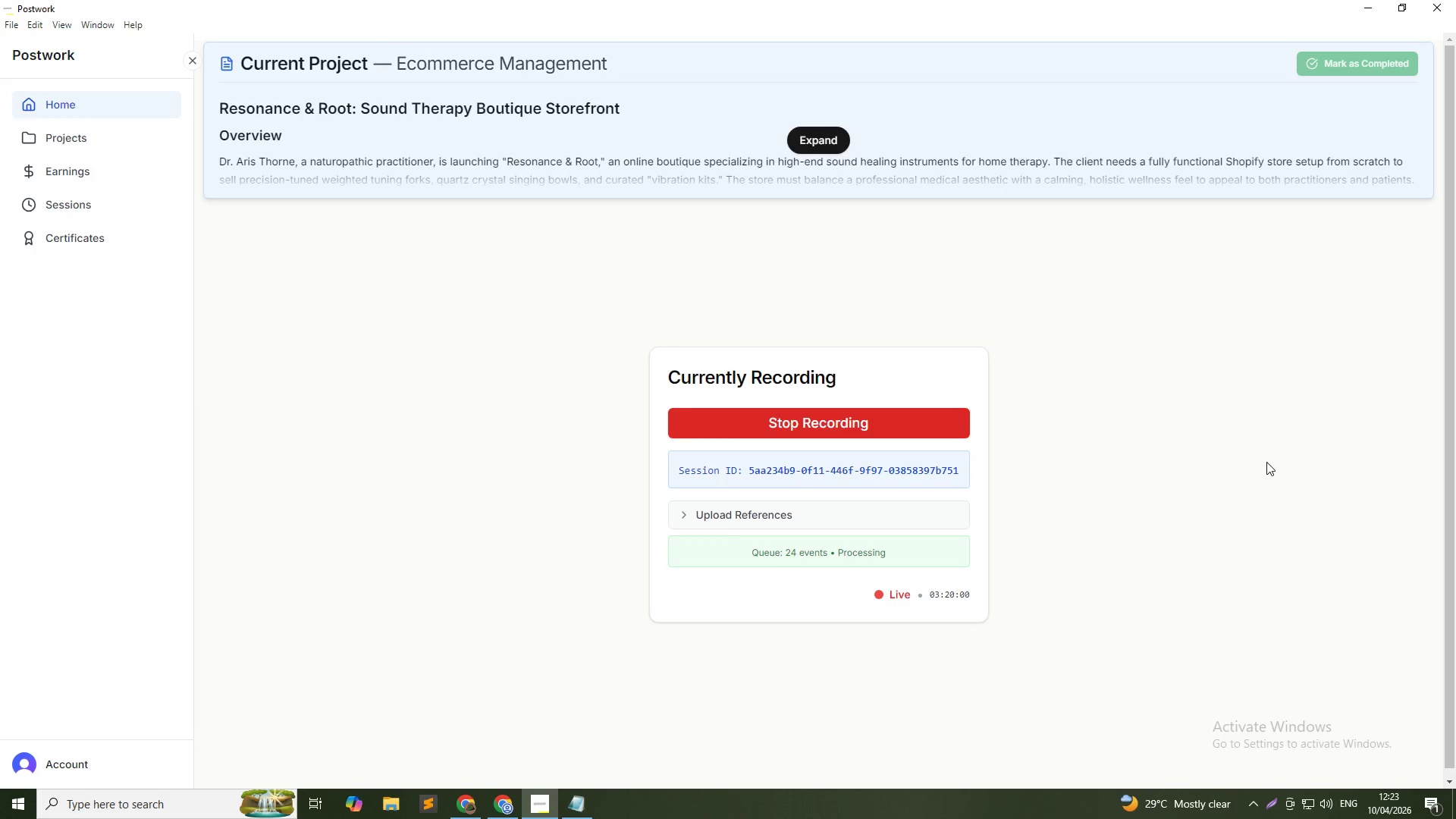 
 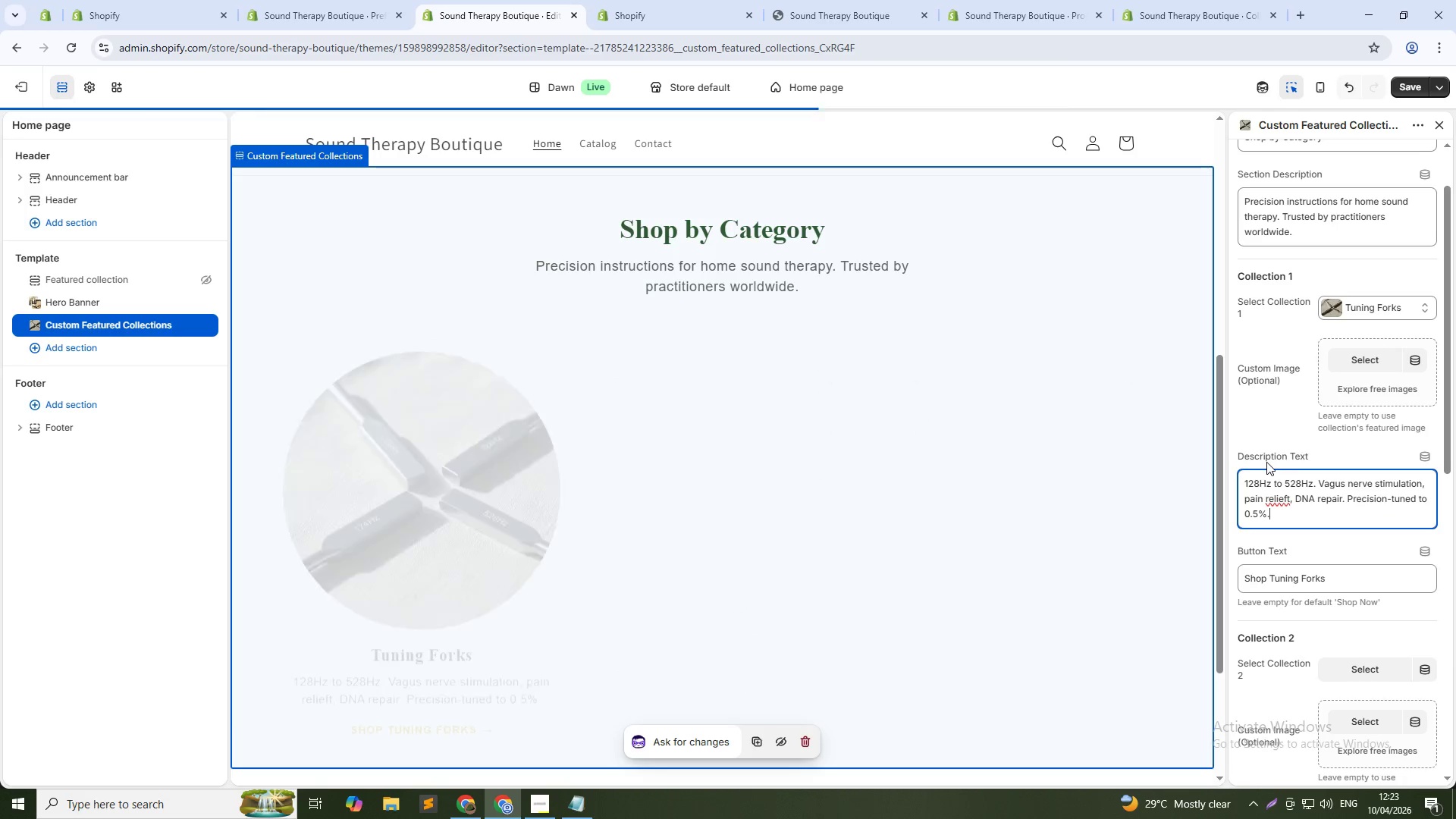 
hold_key(key=AltLeft, duration=1.03)